 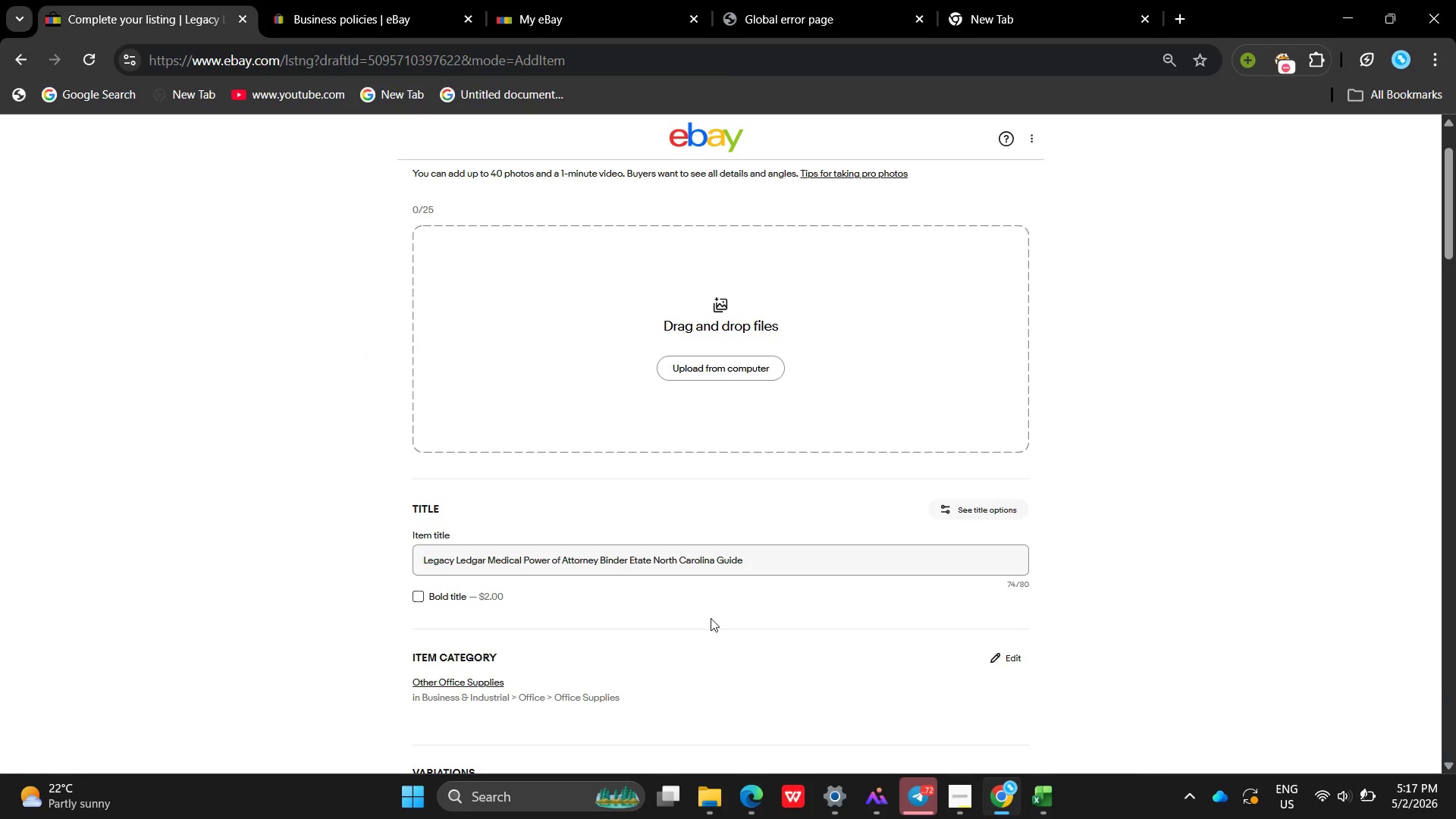 
left_click([734, 552])
 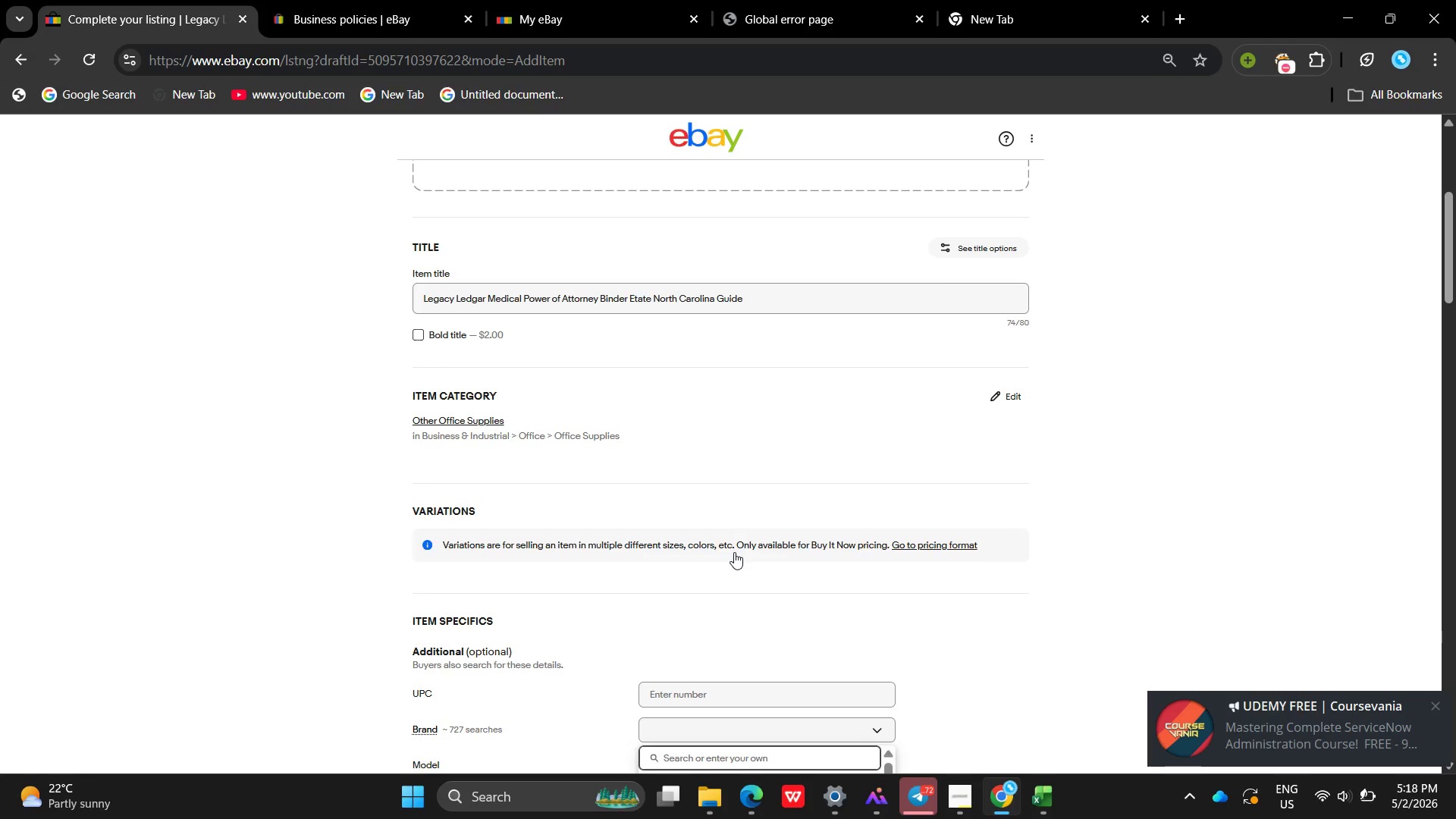 
wait(23.06)
 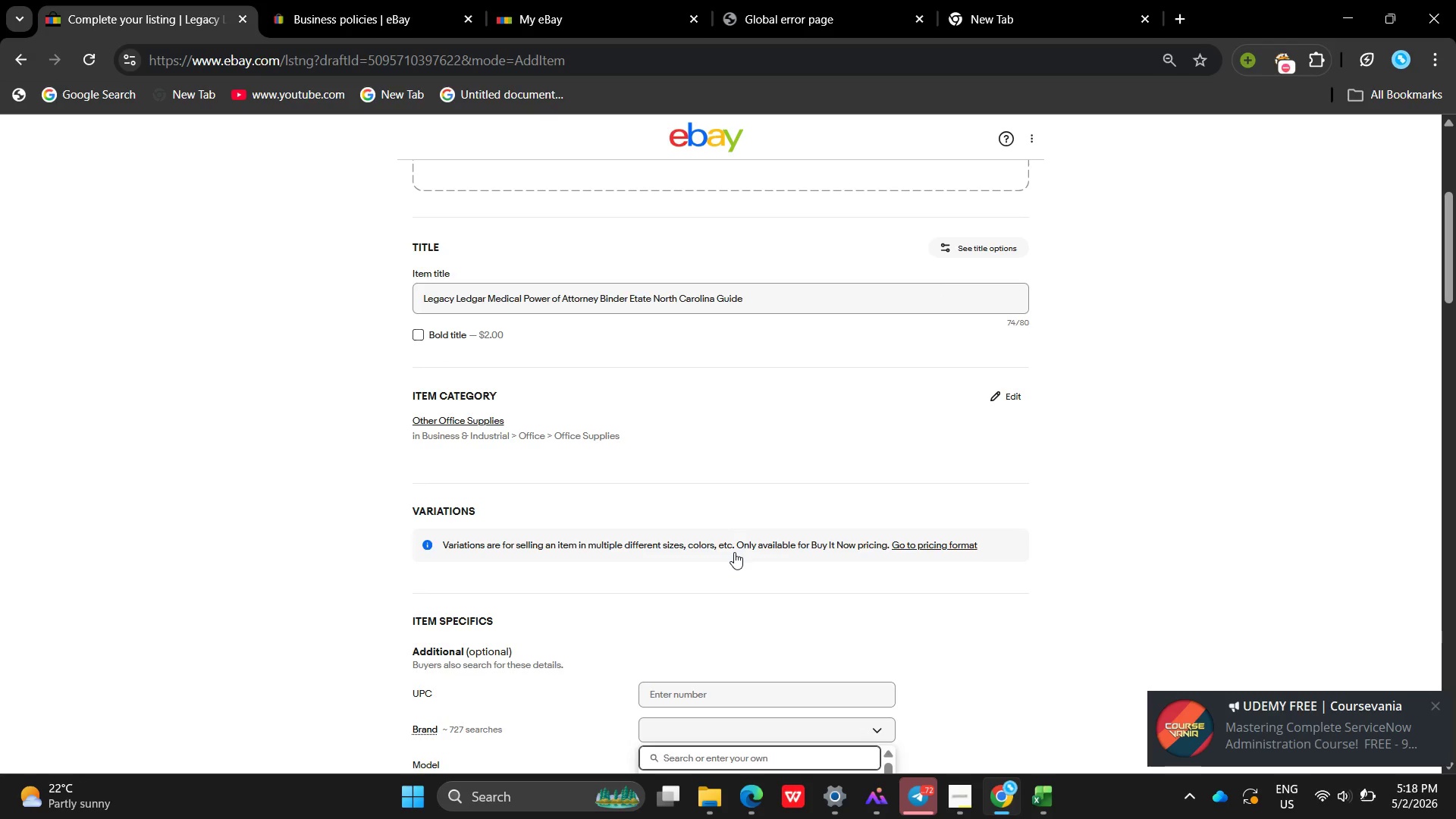 
type(Legacy ledge)
key(Backspace)
type(r )
key(Backspace)
key(Backspace)
type(er Docs)
 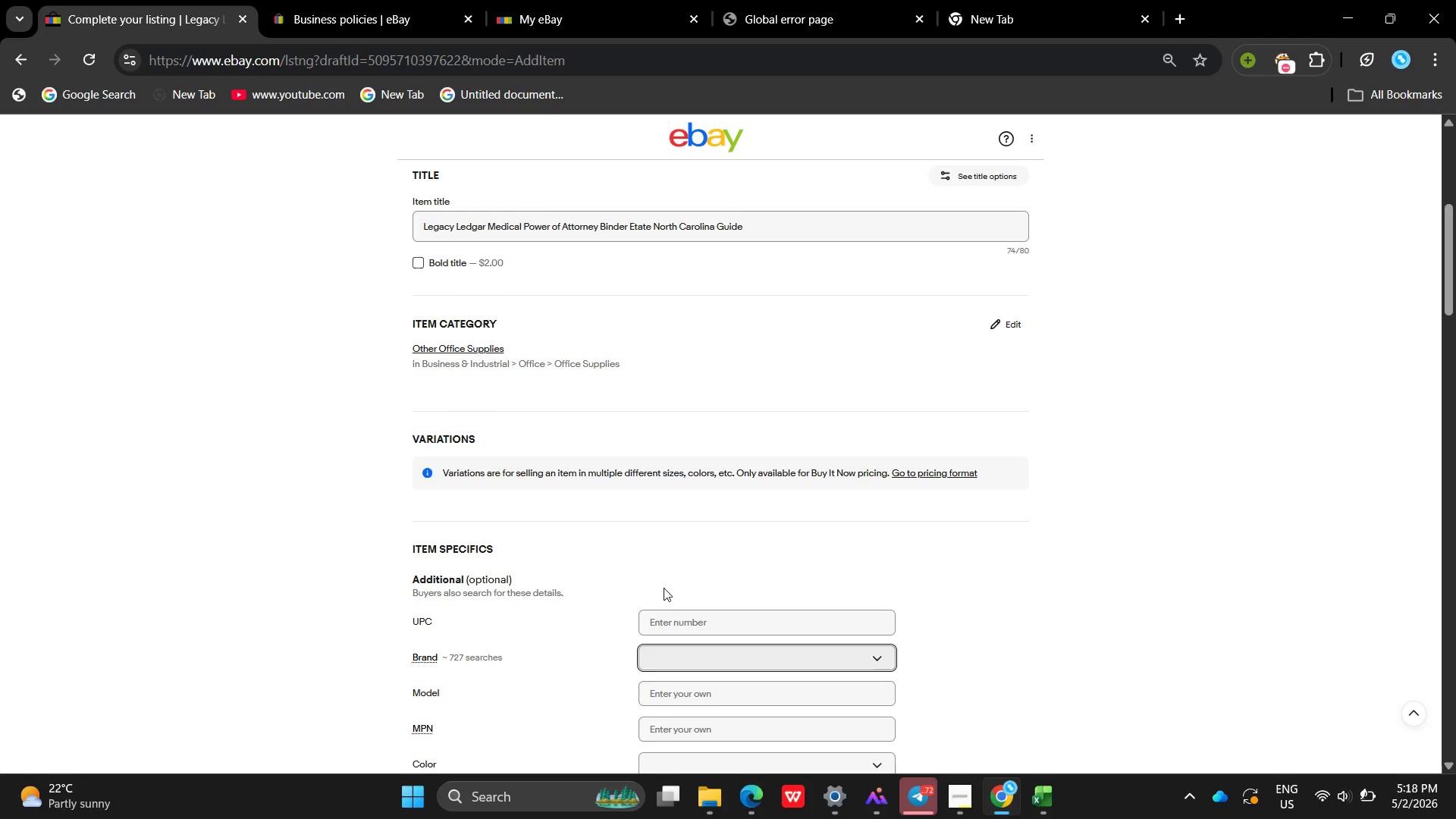 
key(Enter)
 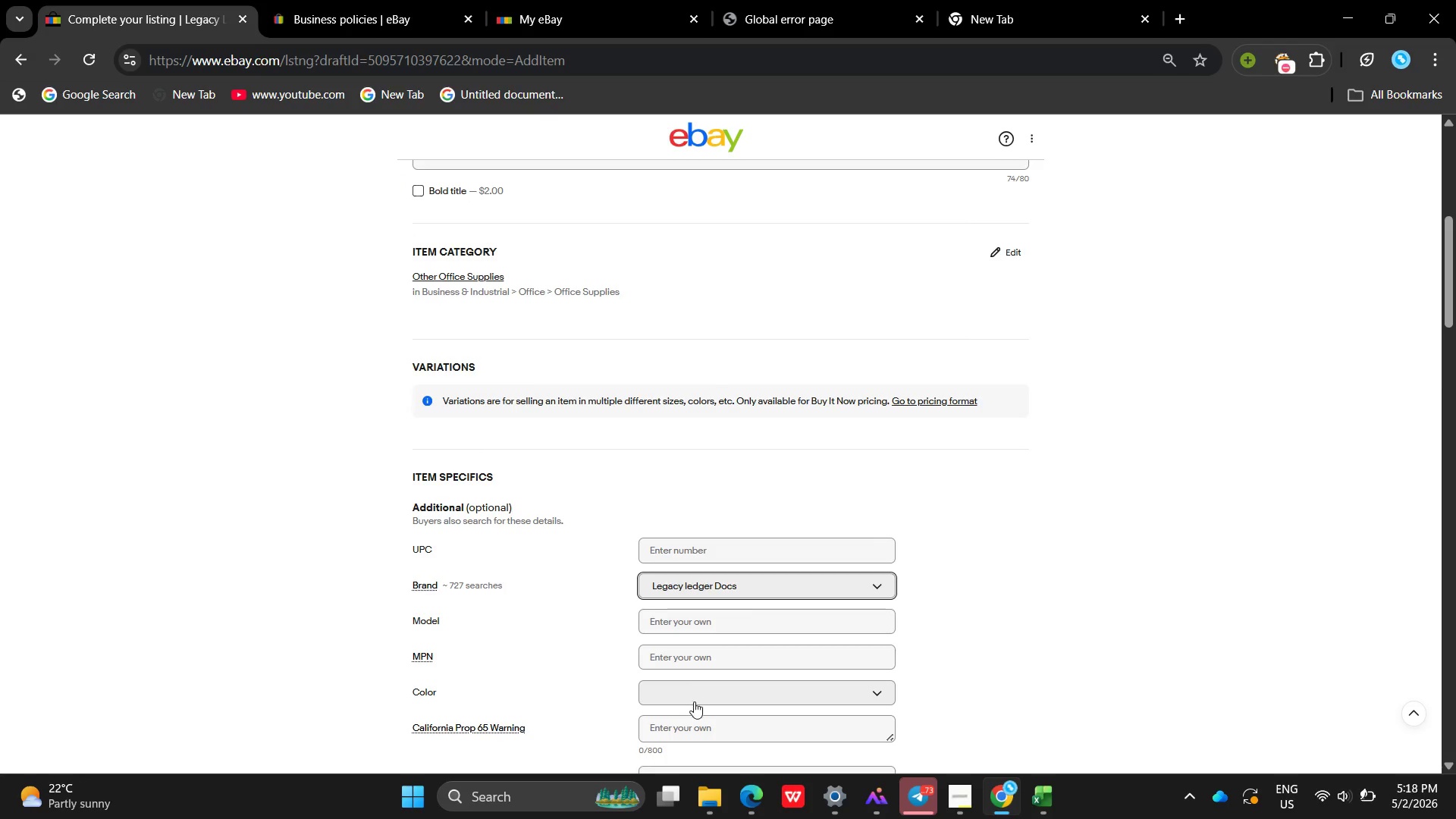 
left_click([699, 709])
 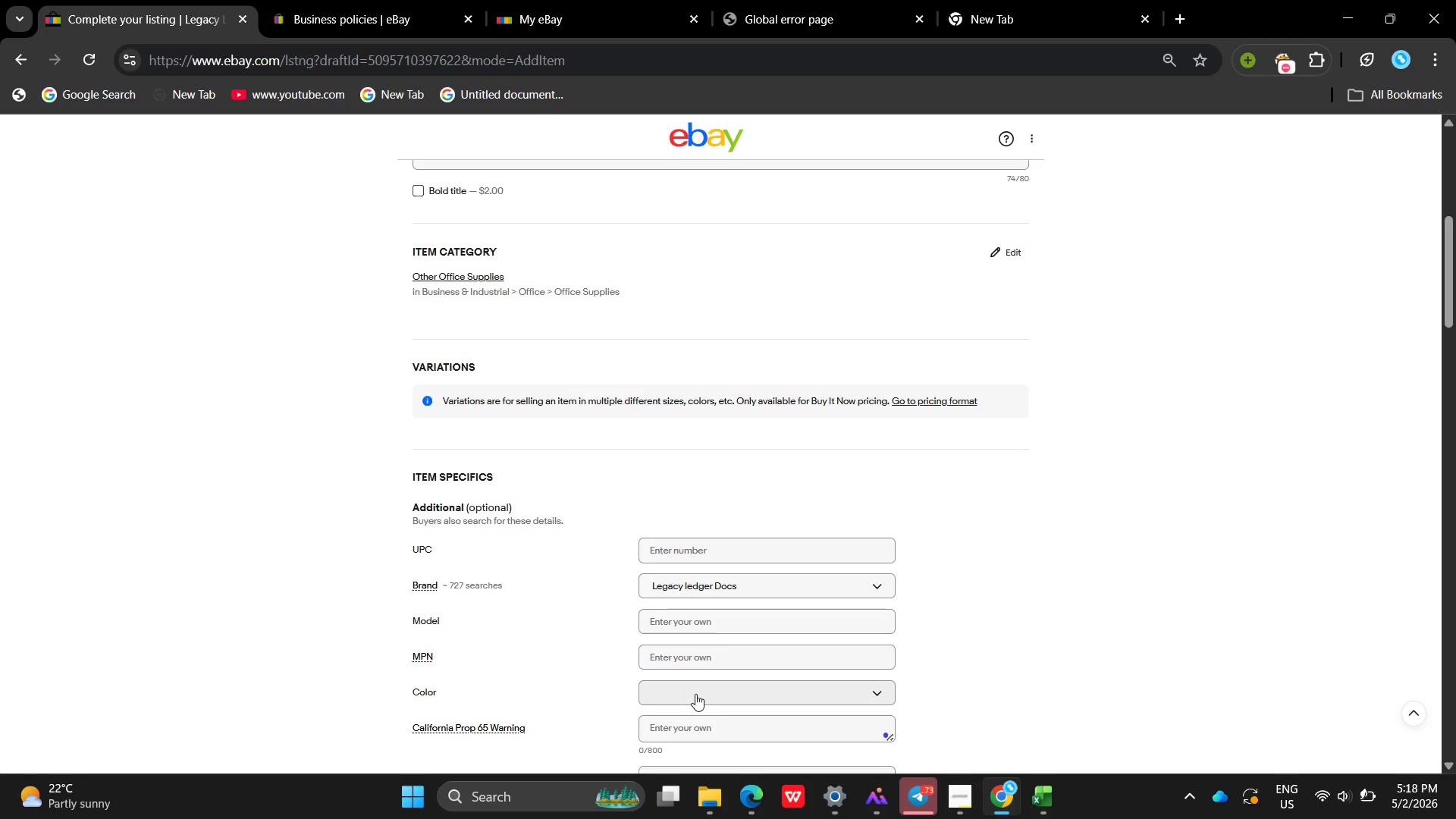 
left_click([695, 694])
 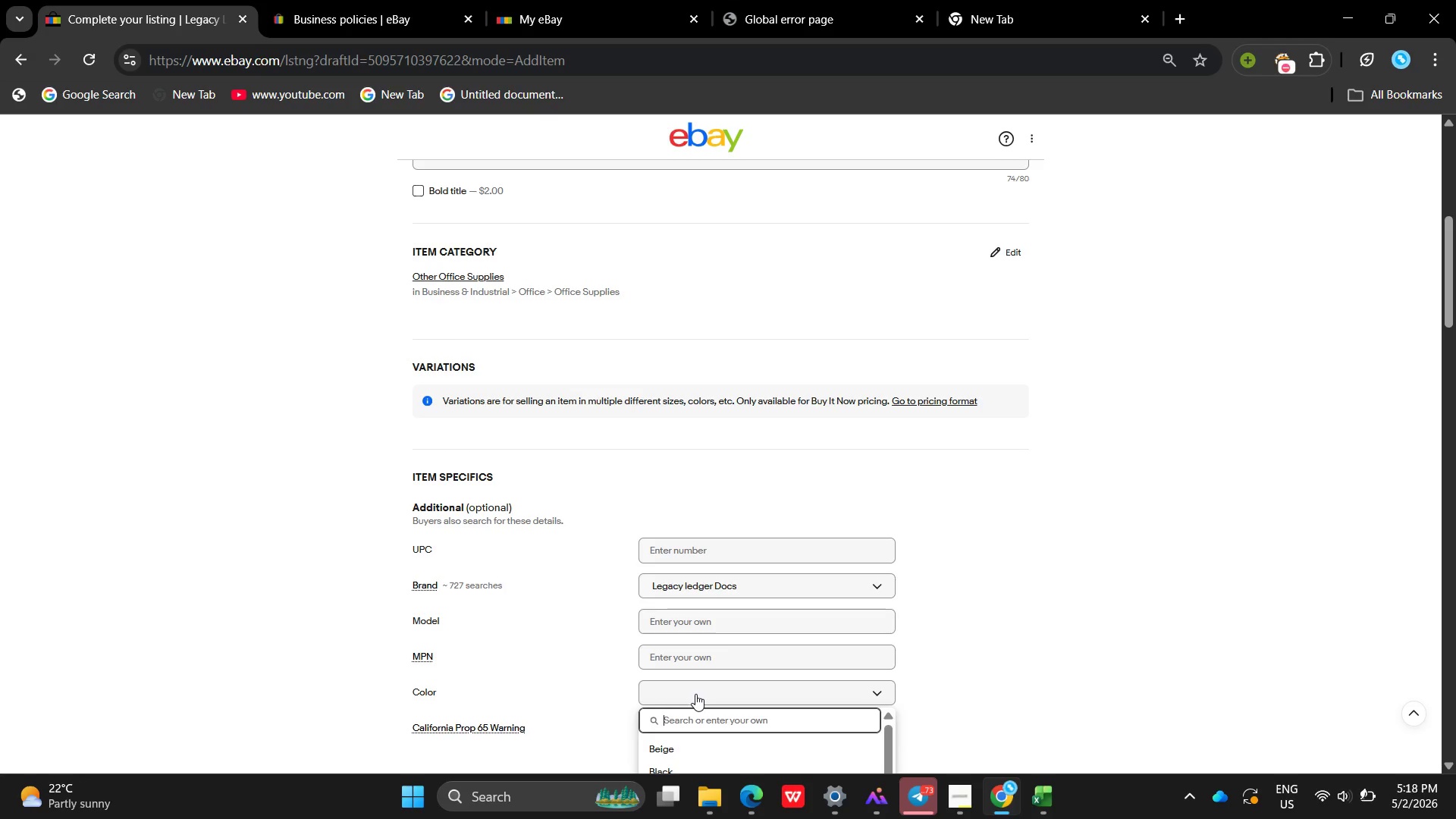 
type(Deep Burgundy)
 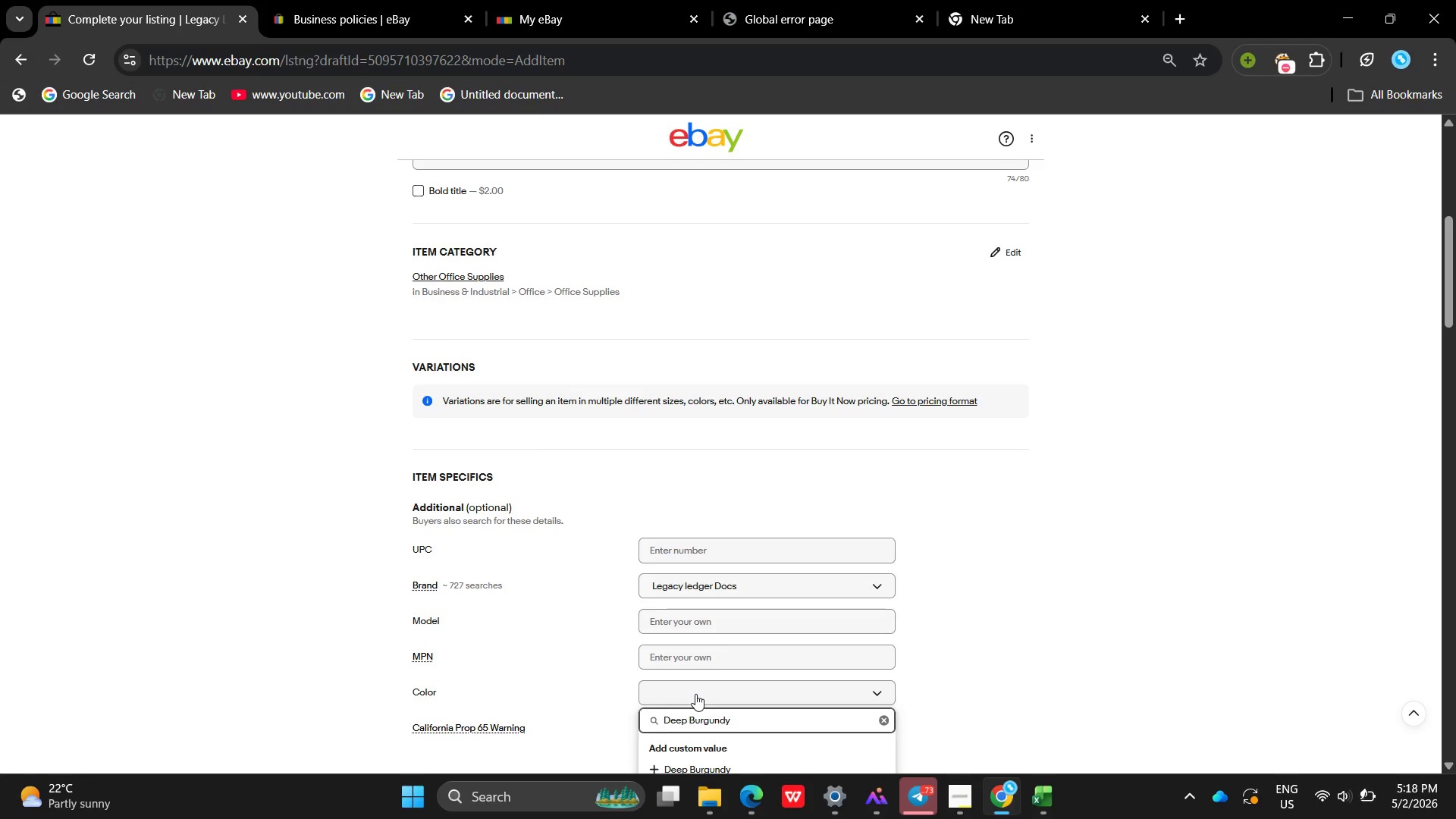 
key(Enter)
 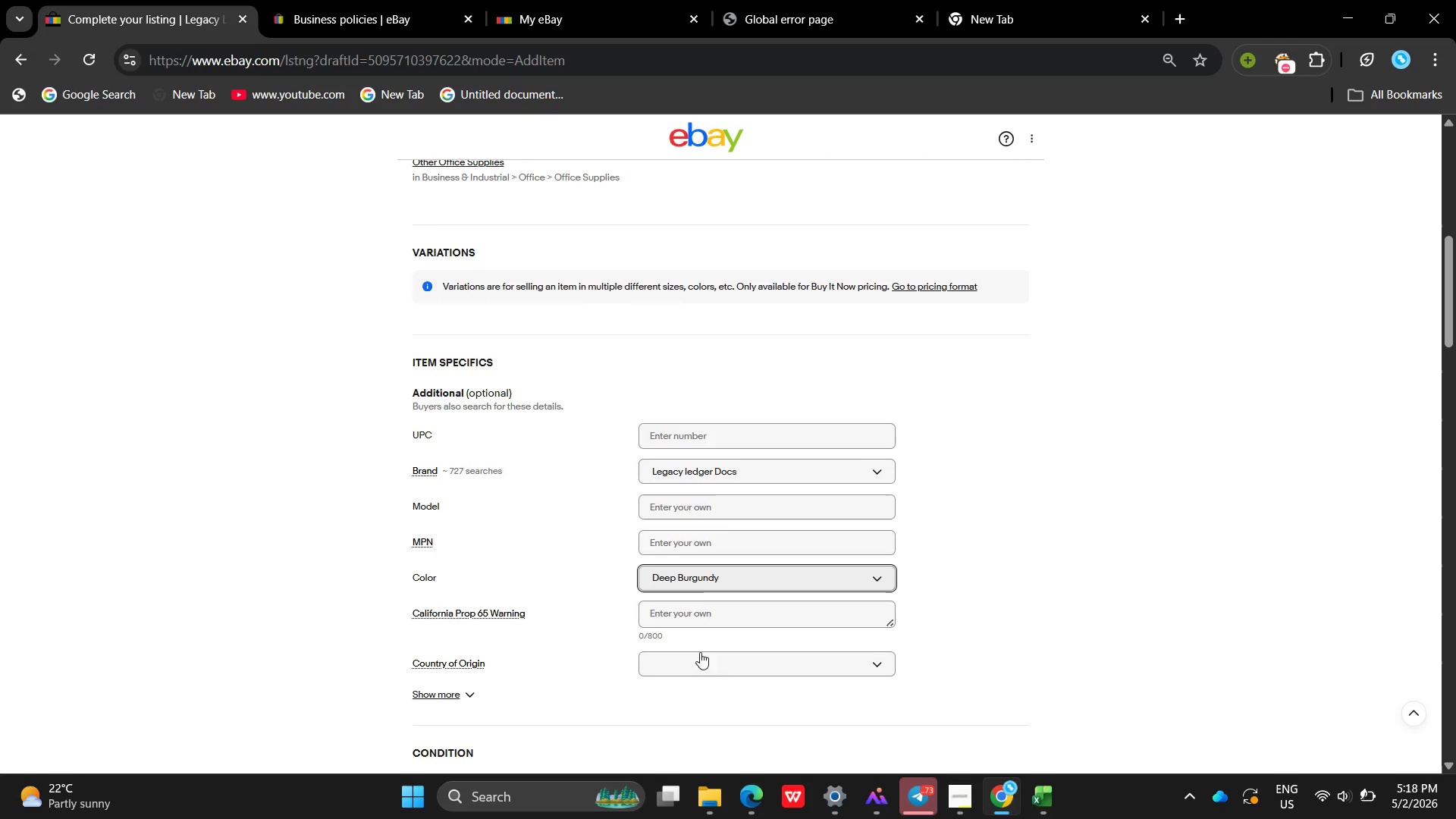 
left_click([701, 608])
 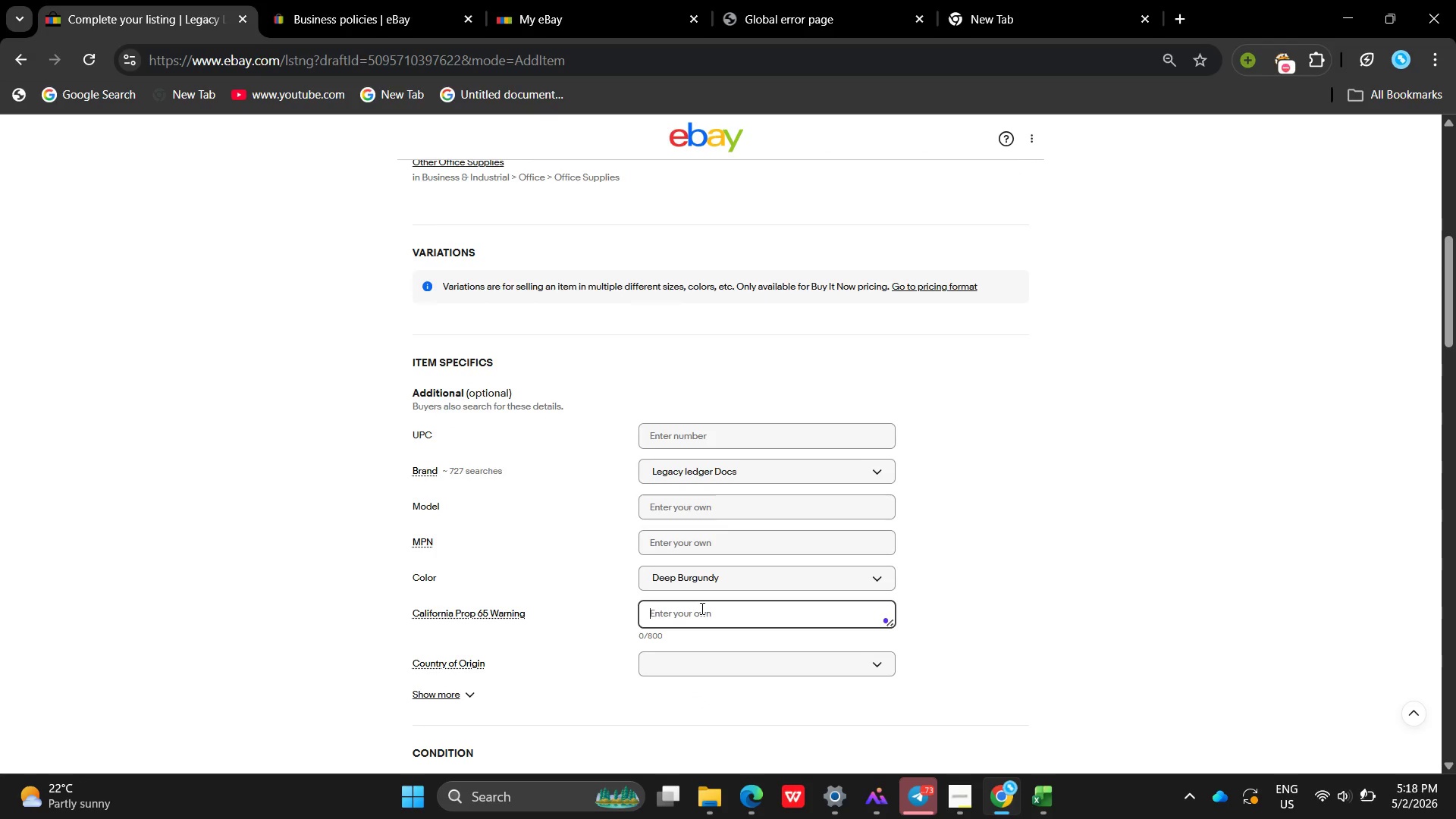 
type(Does not apply)
 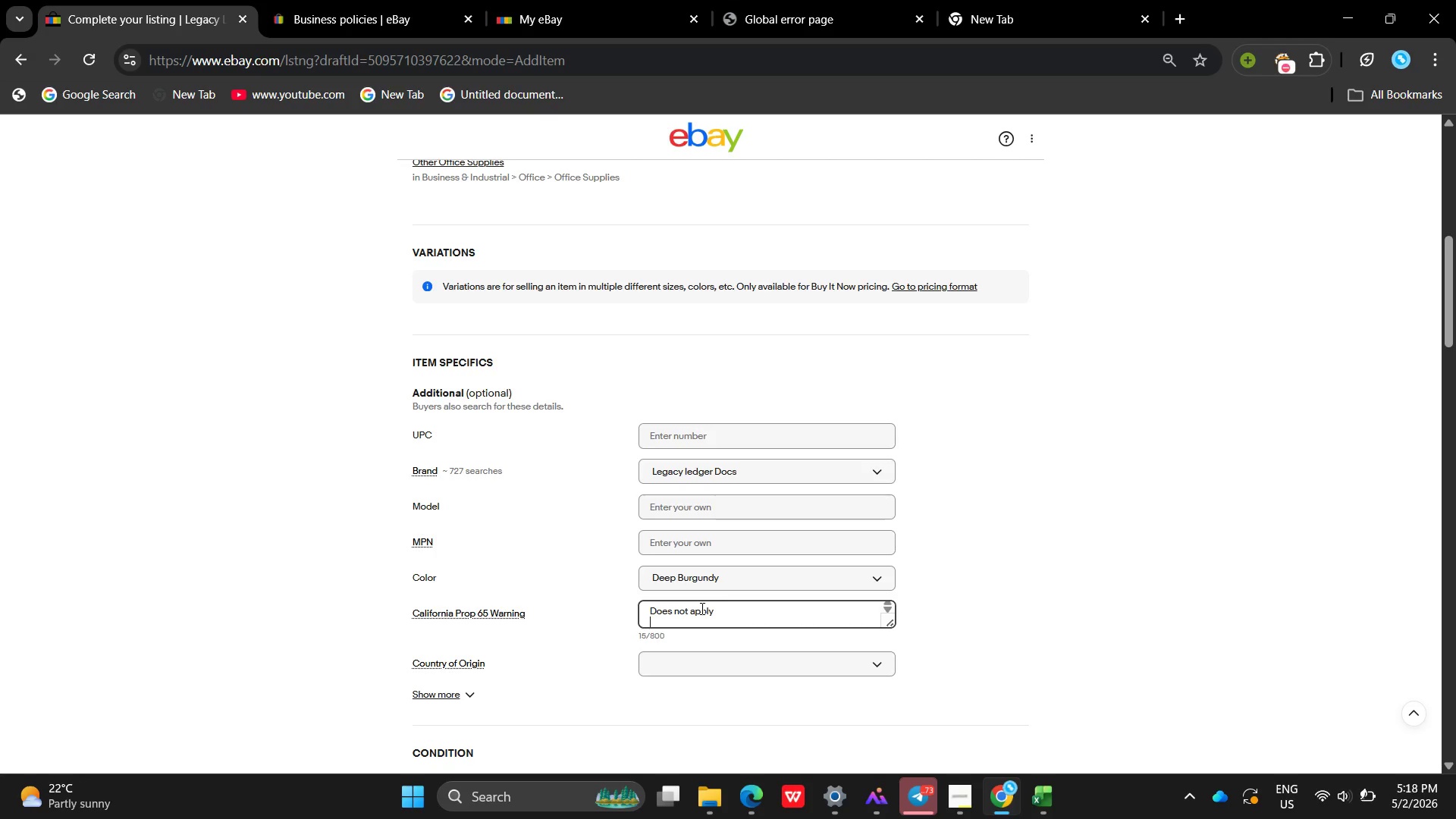 
key(Enter)
 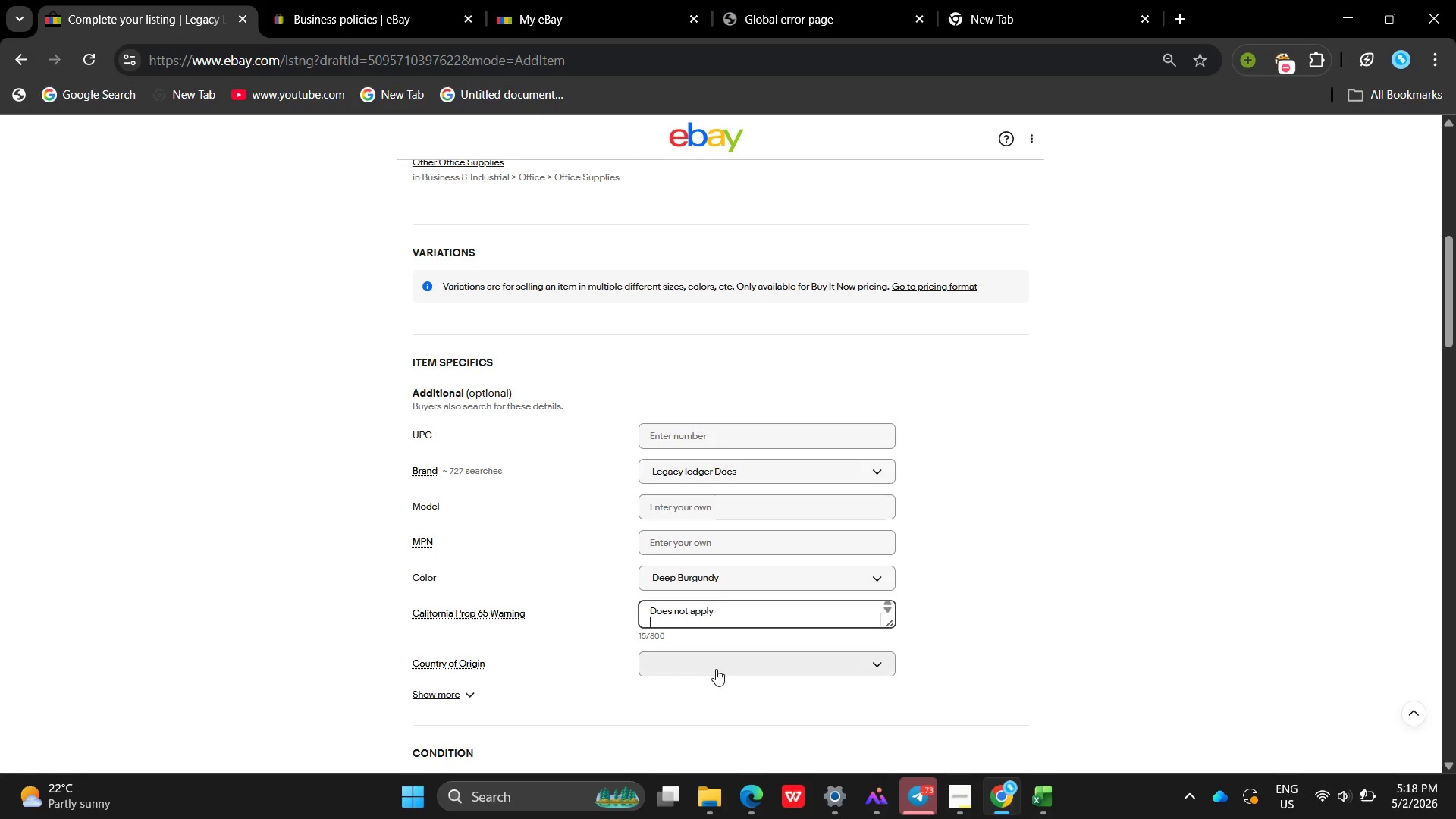 
left_click([716, 670])
 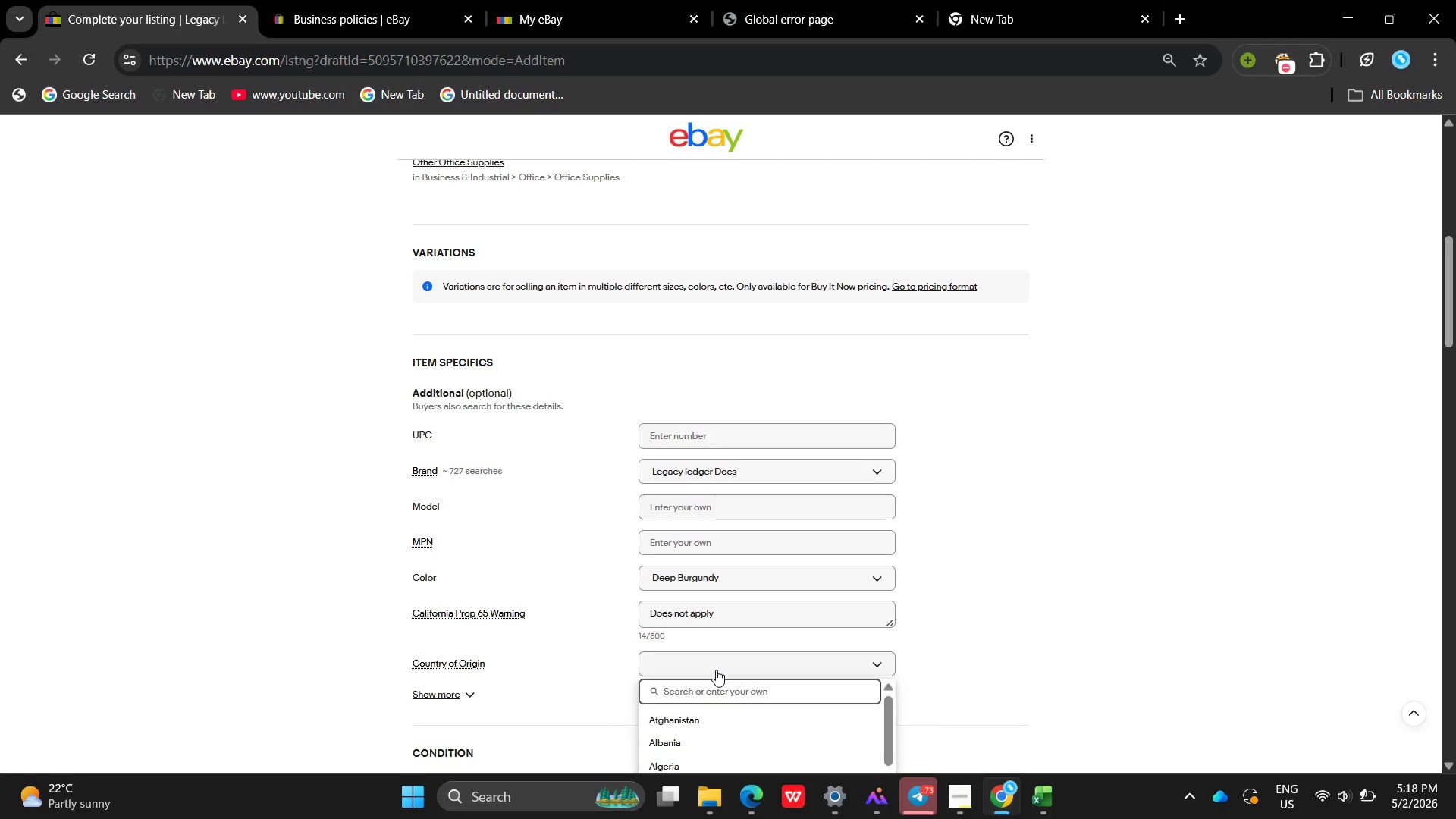 
type(United s)
 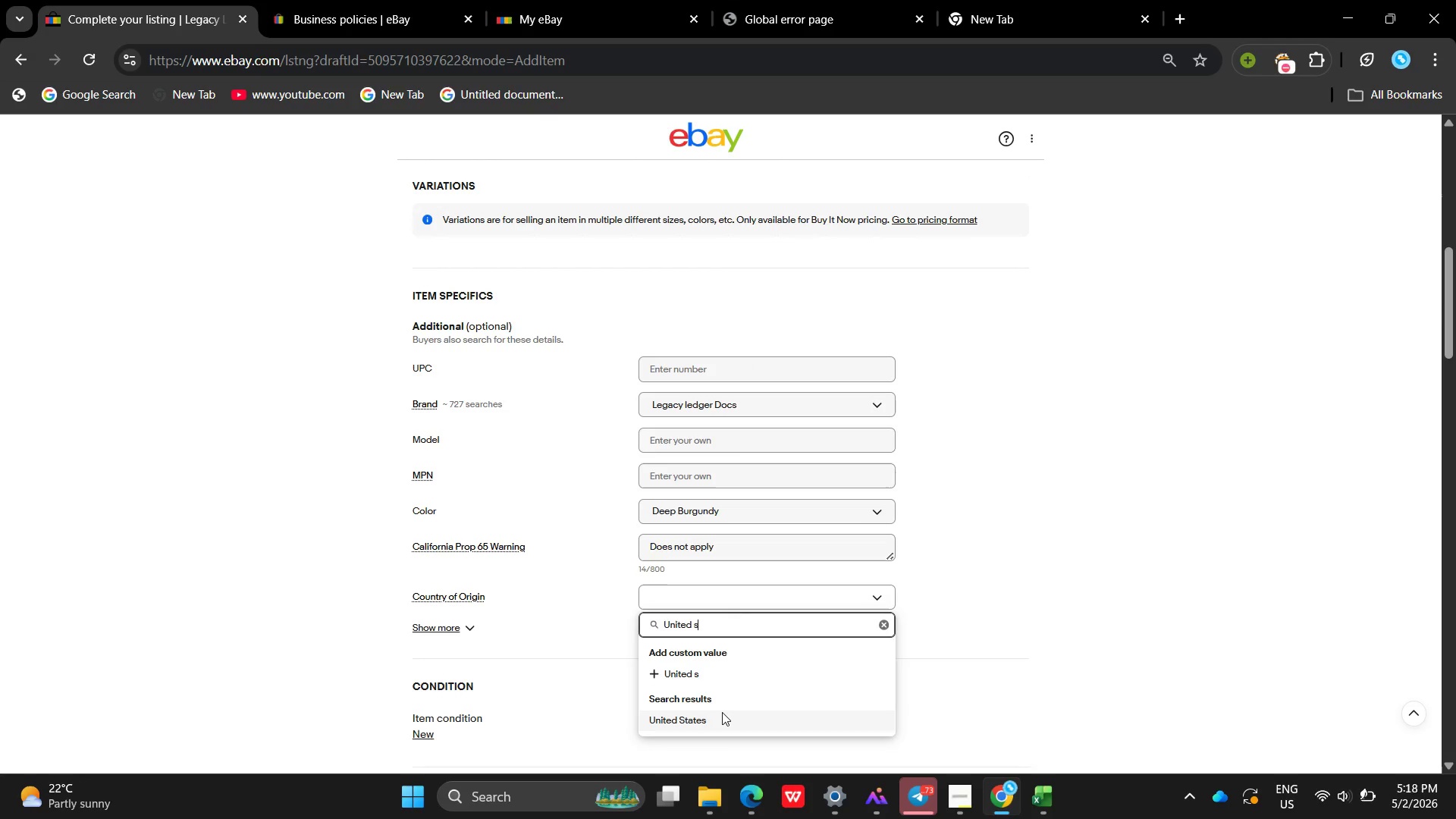 
left_click([722, 713])
 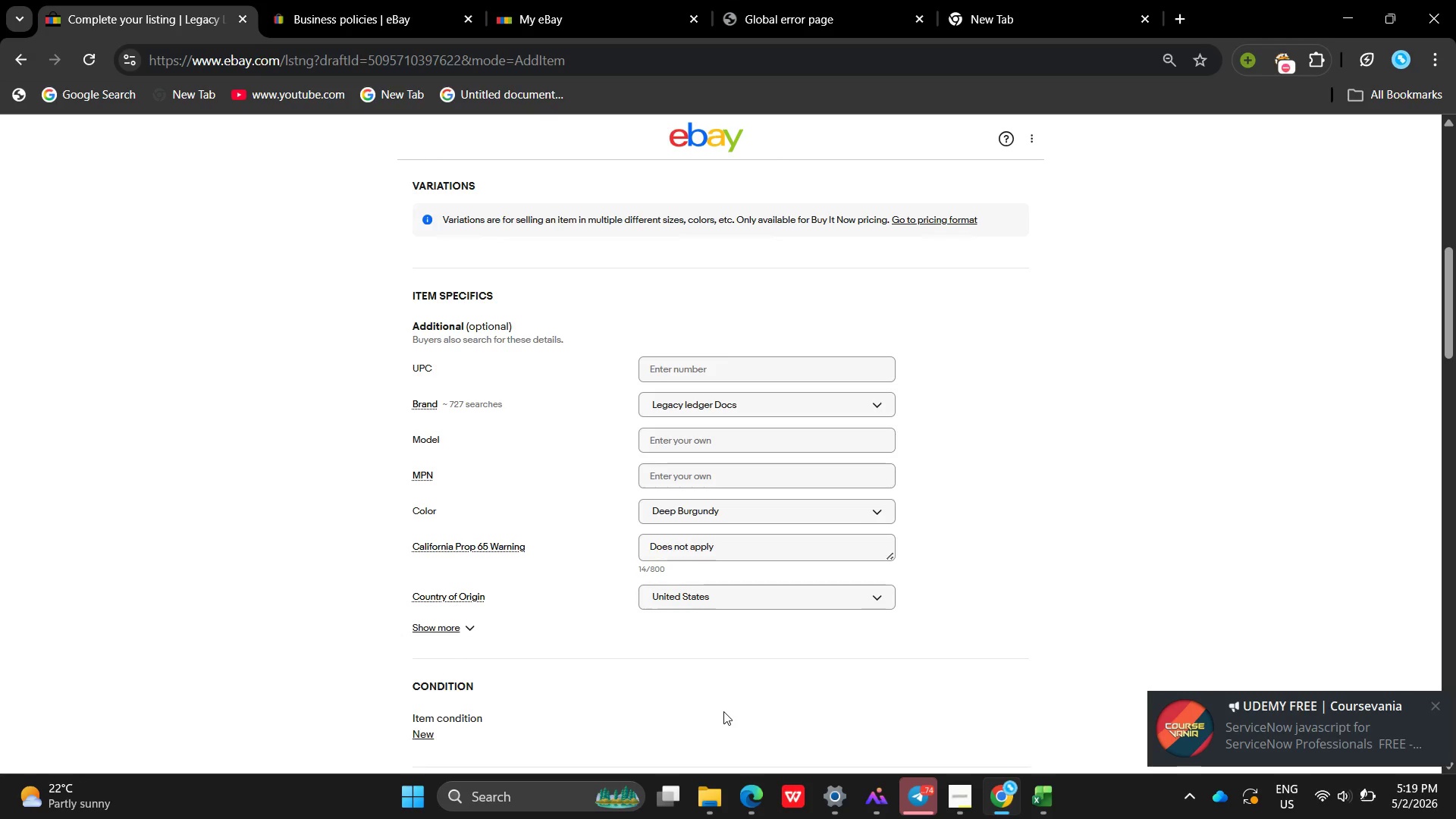 
wait(16.95)
 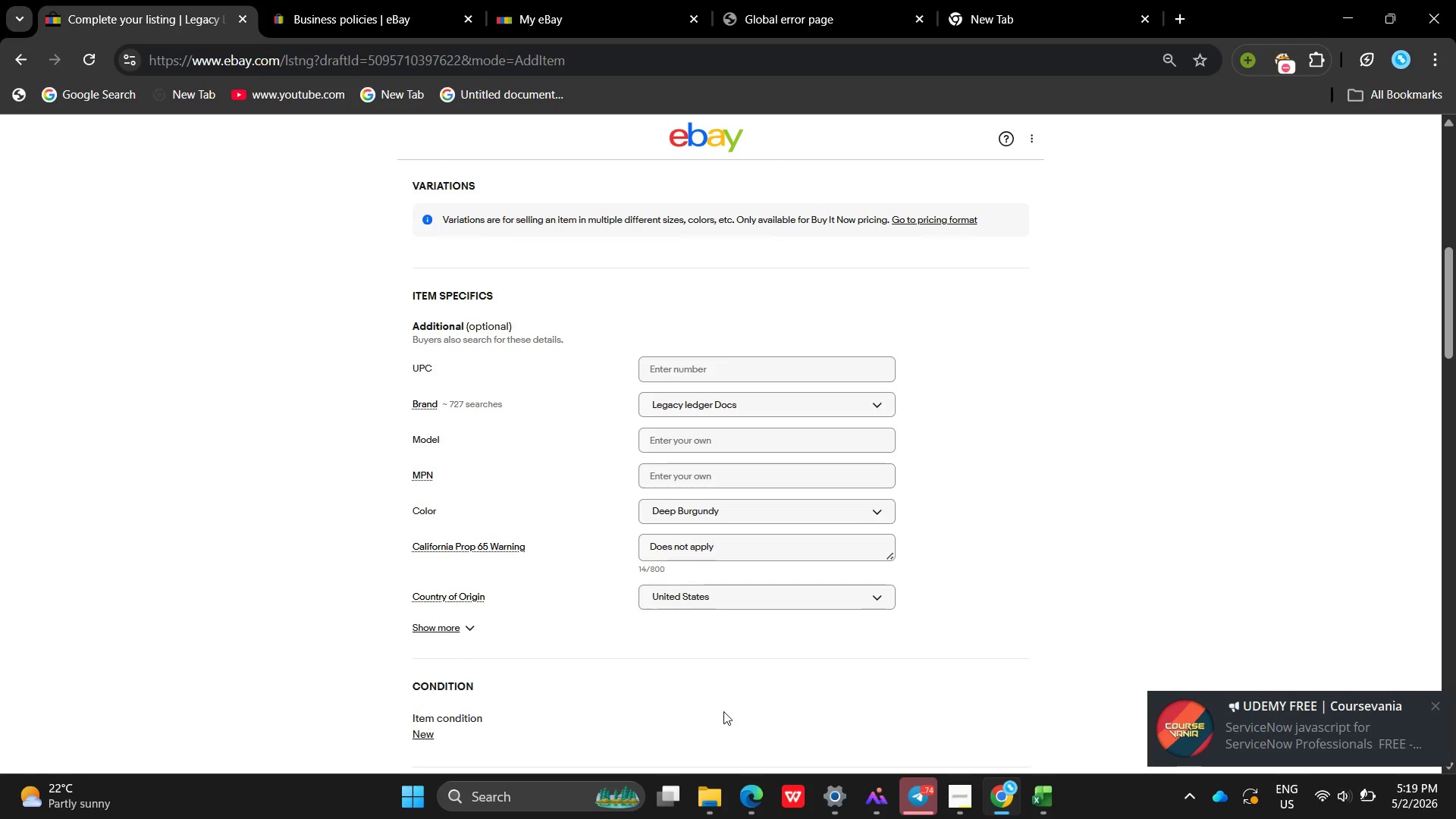 
left_click([1440, 702])
 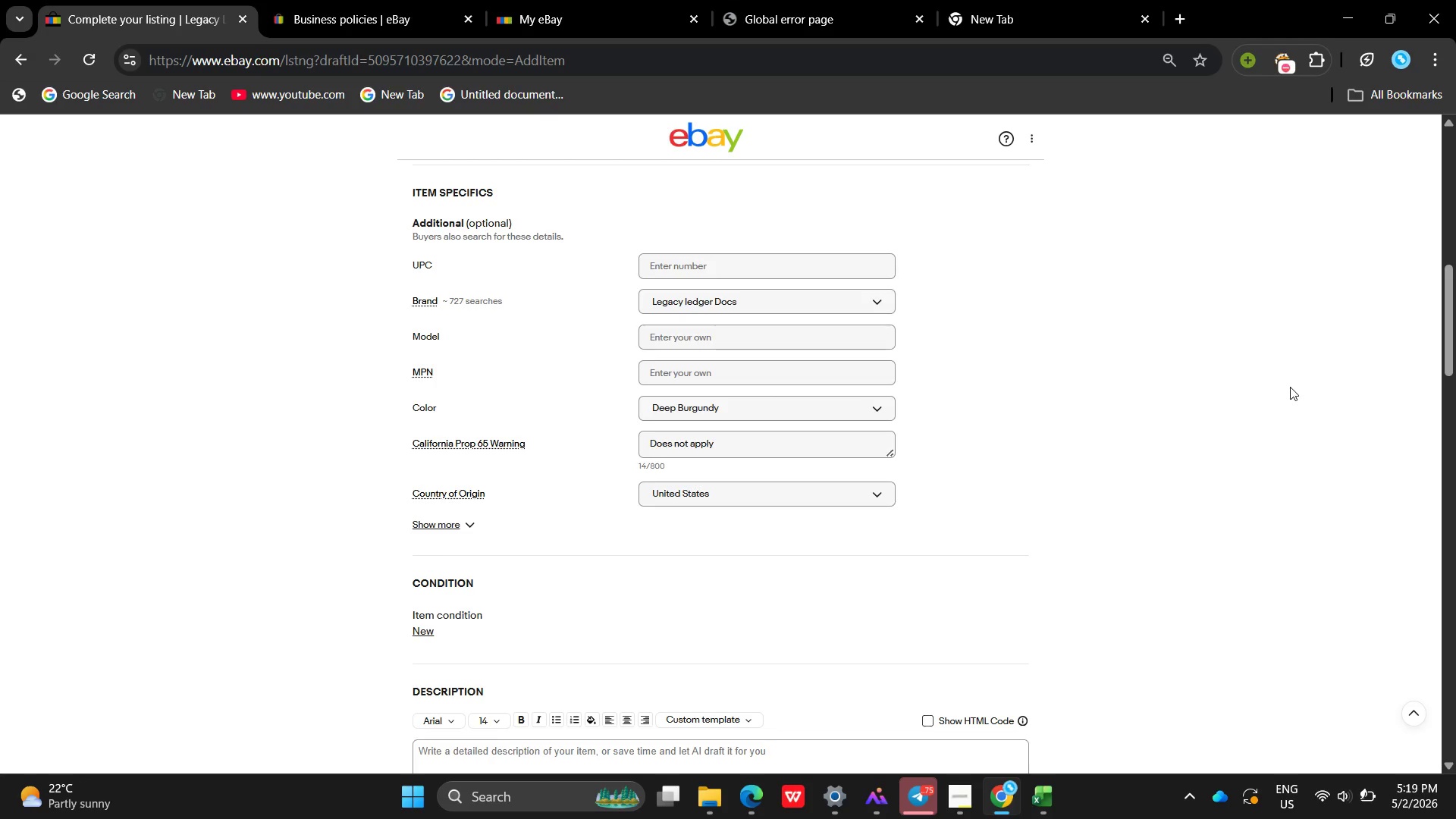 
wait(45.64)
 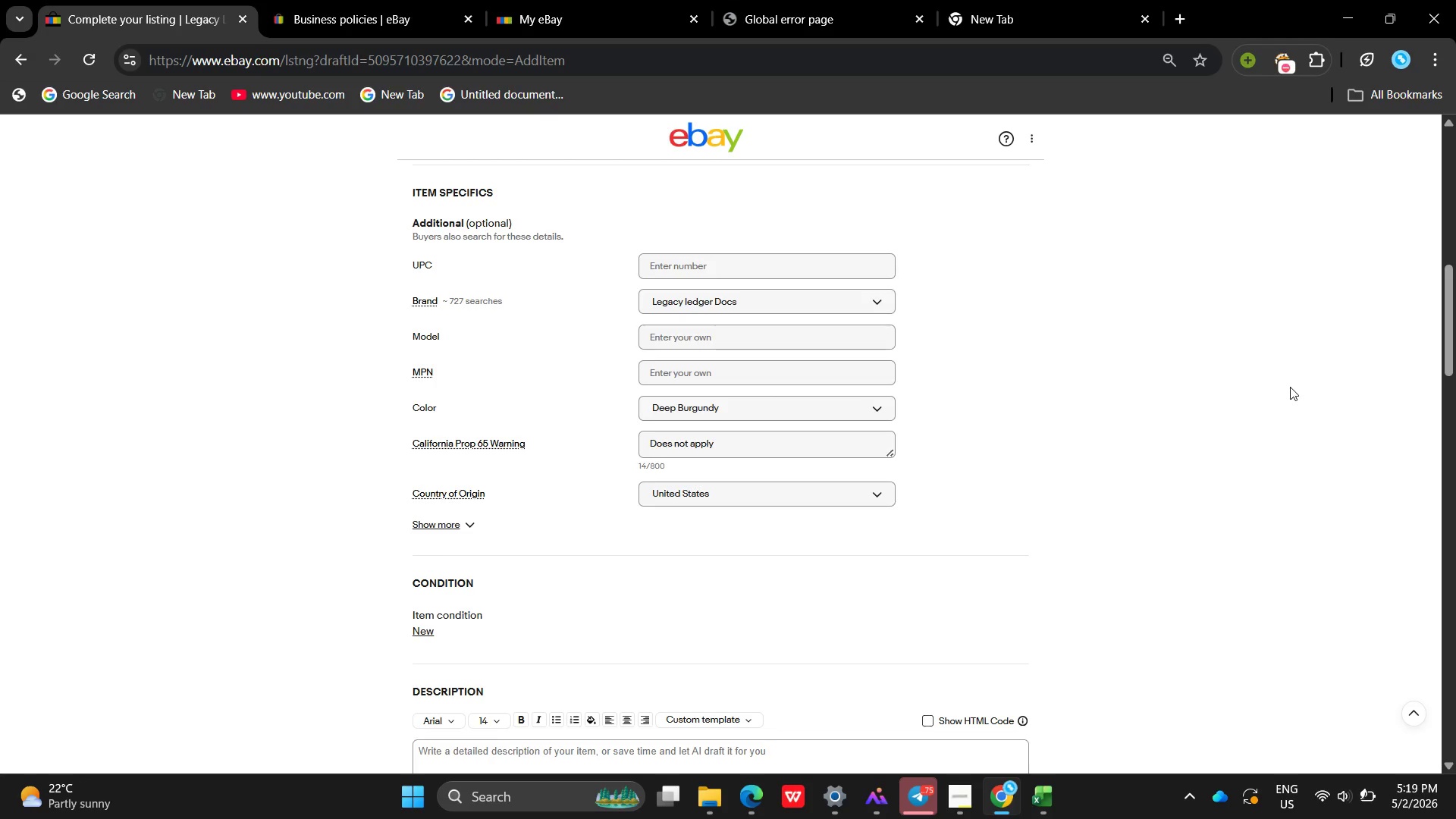 
left_click([458, 540])
 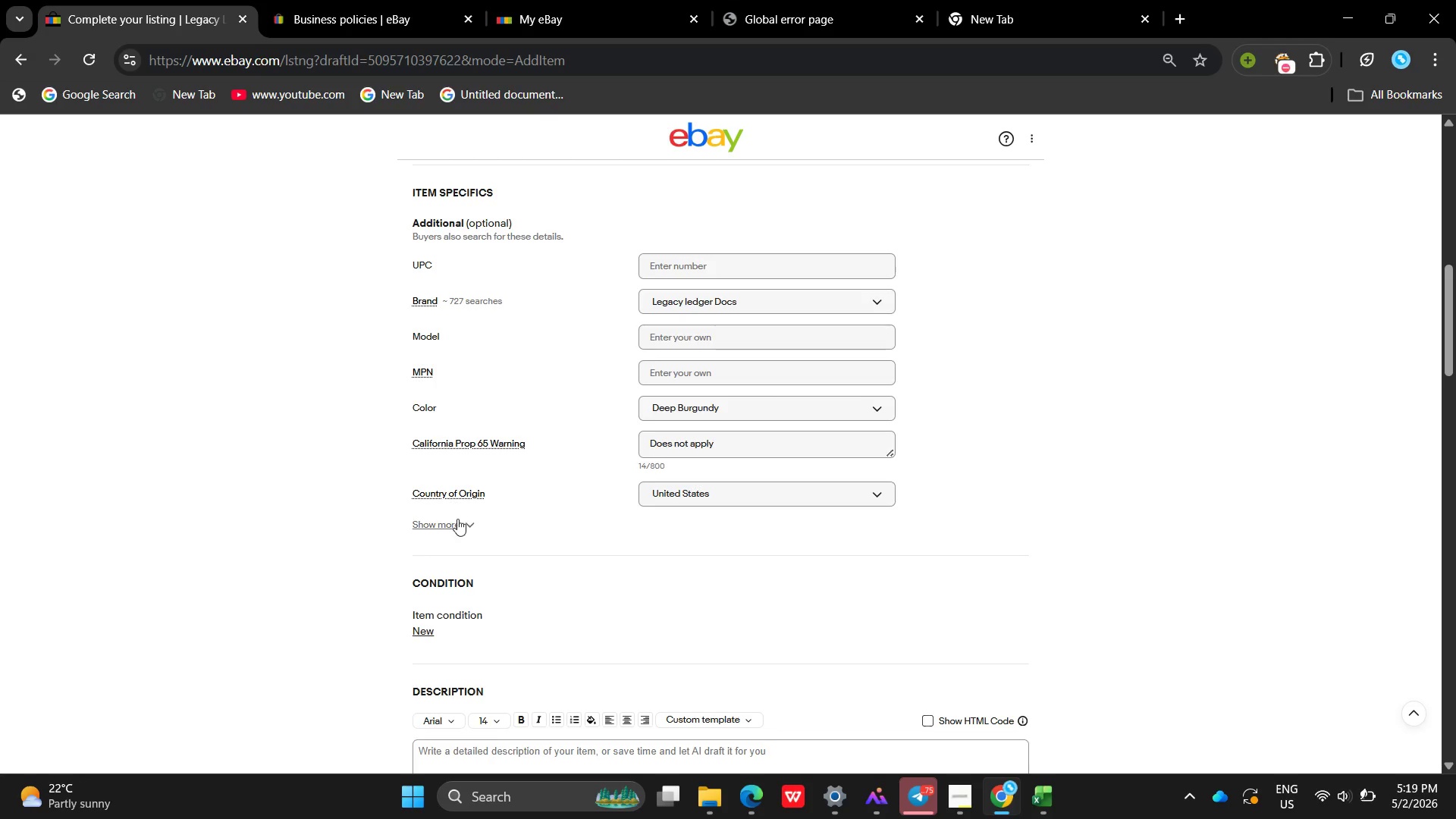 
left_click([457, 519])
 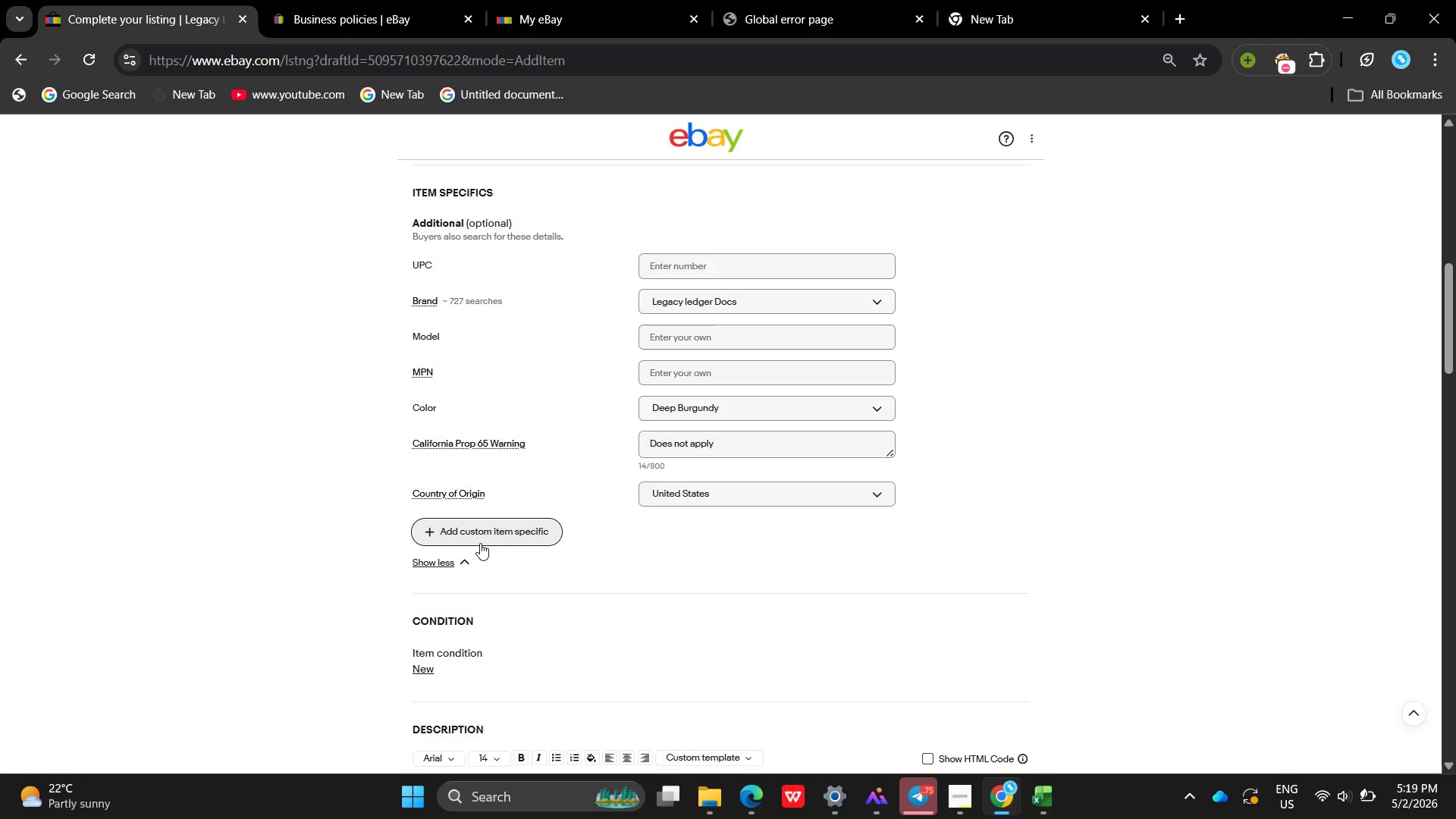 
left_click([480, 543])
 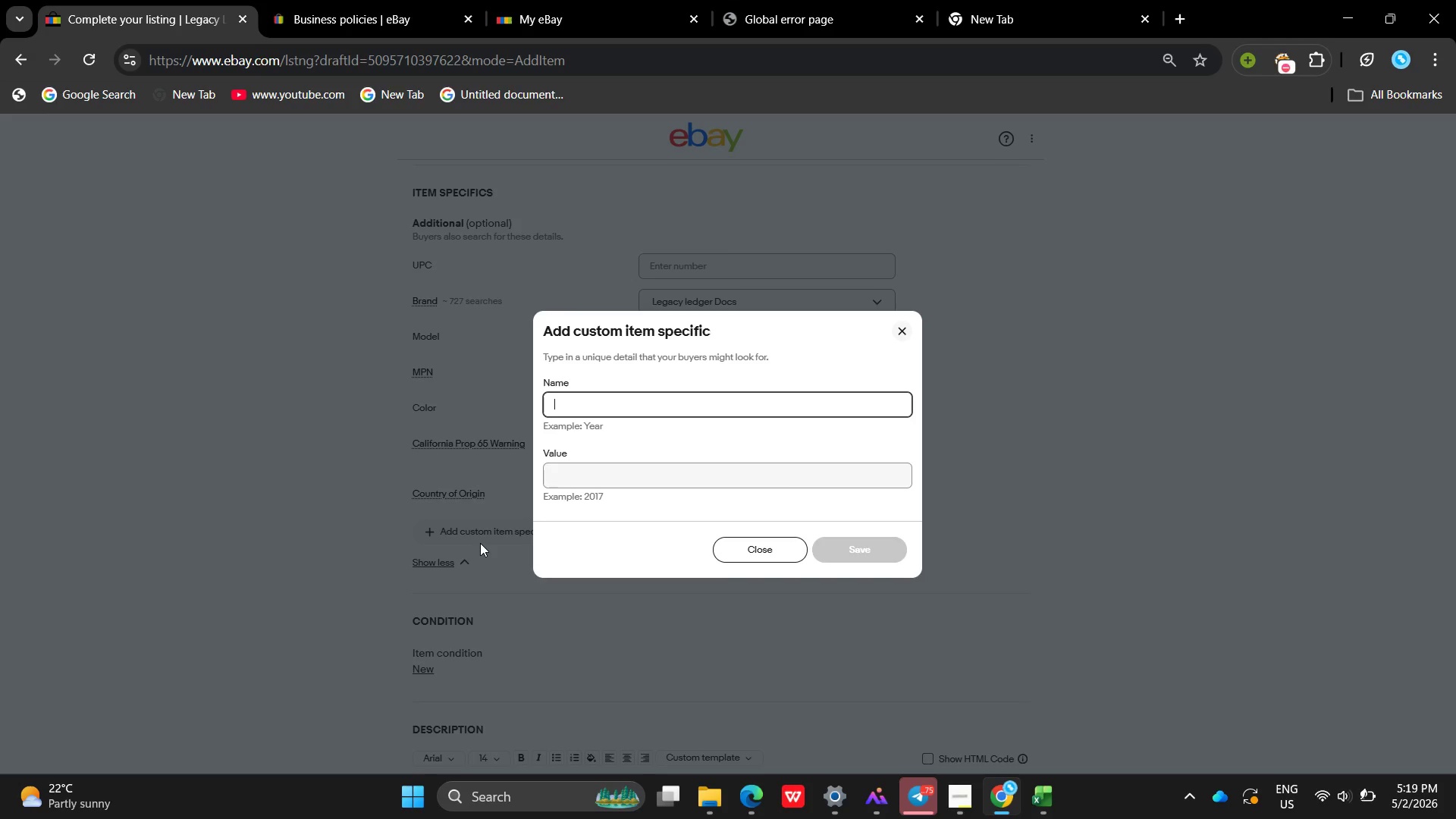 
key(Shift+ShiftLeft)
 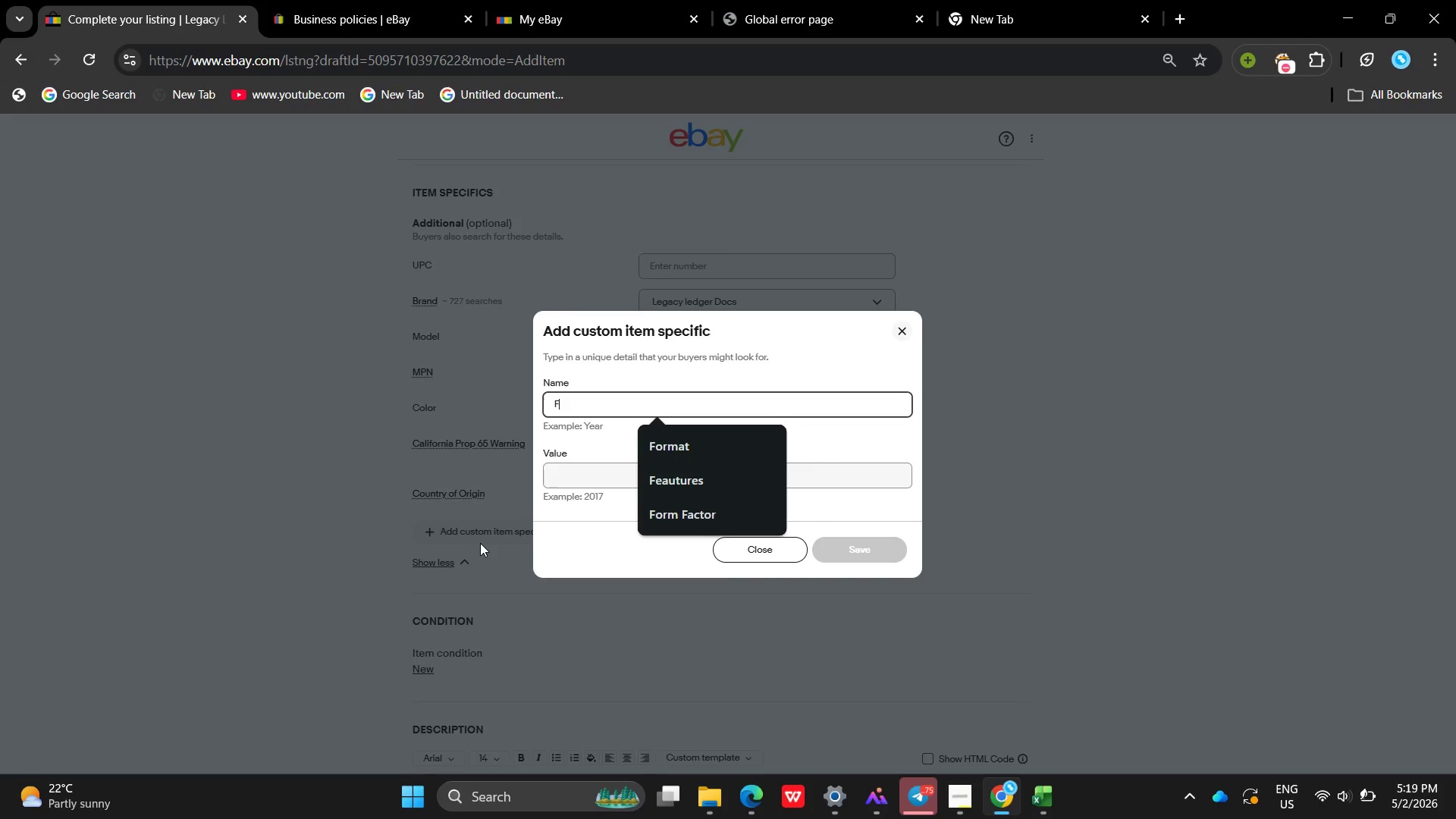 
key(Shift+F)
 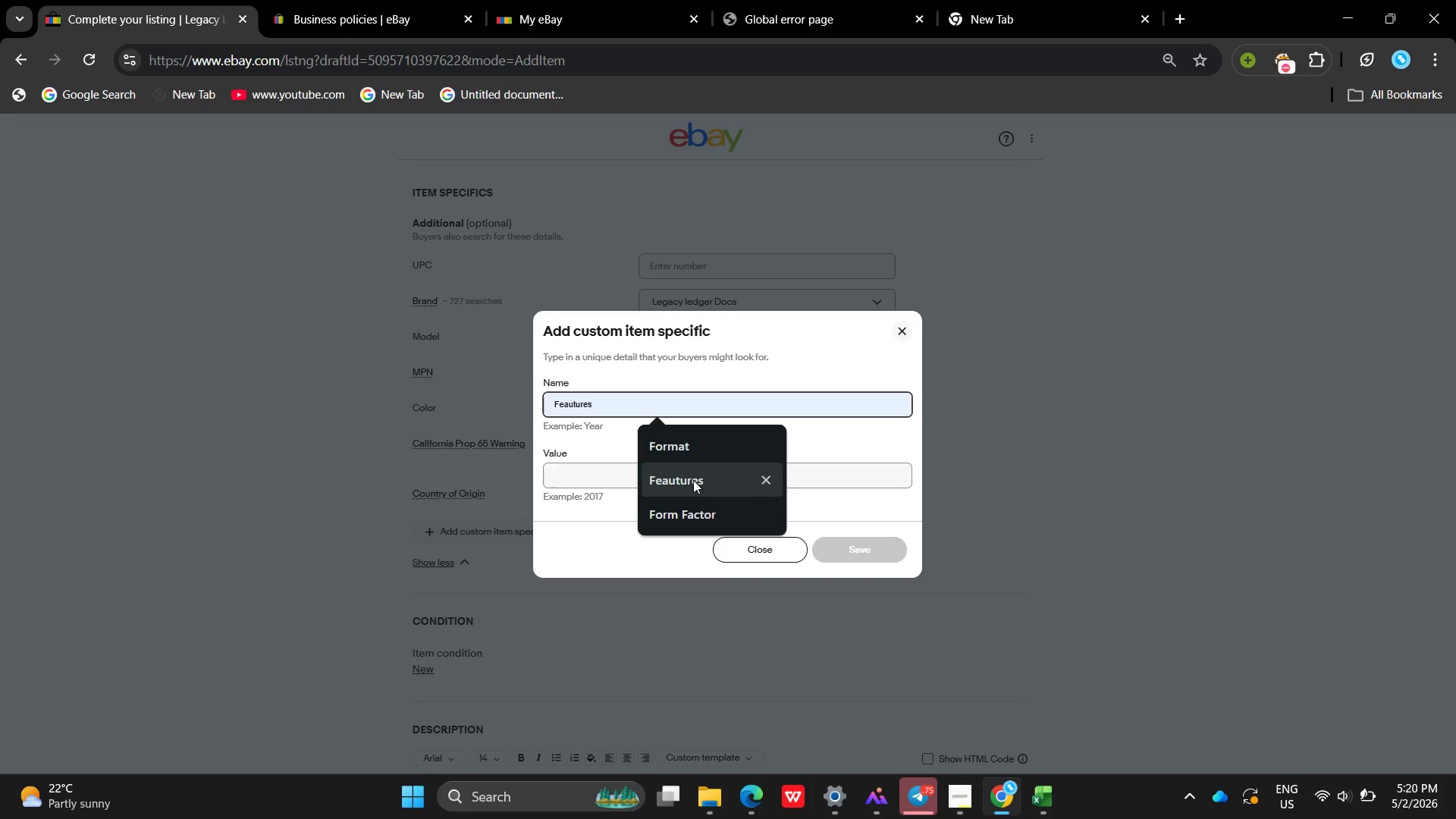 
left_click([681, 442])
 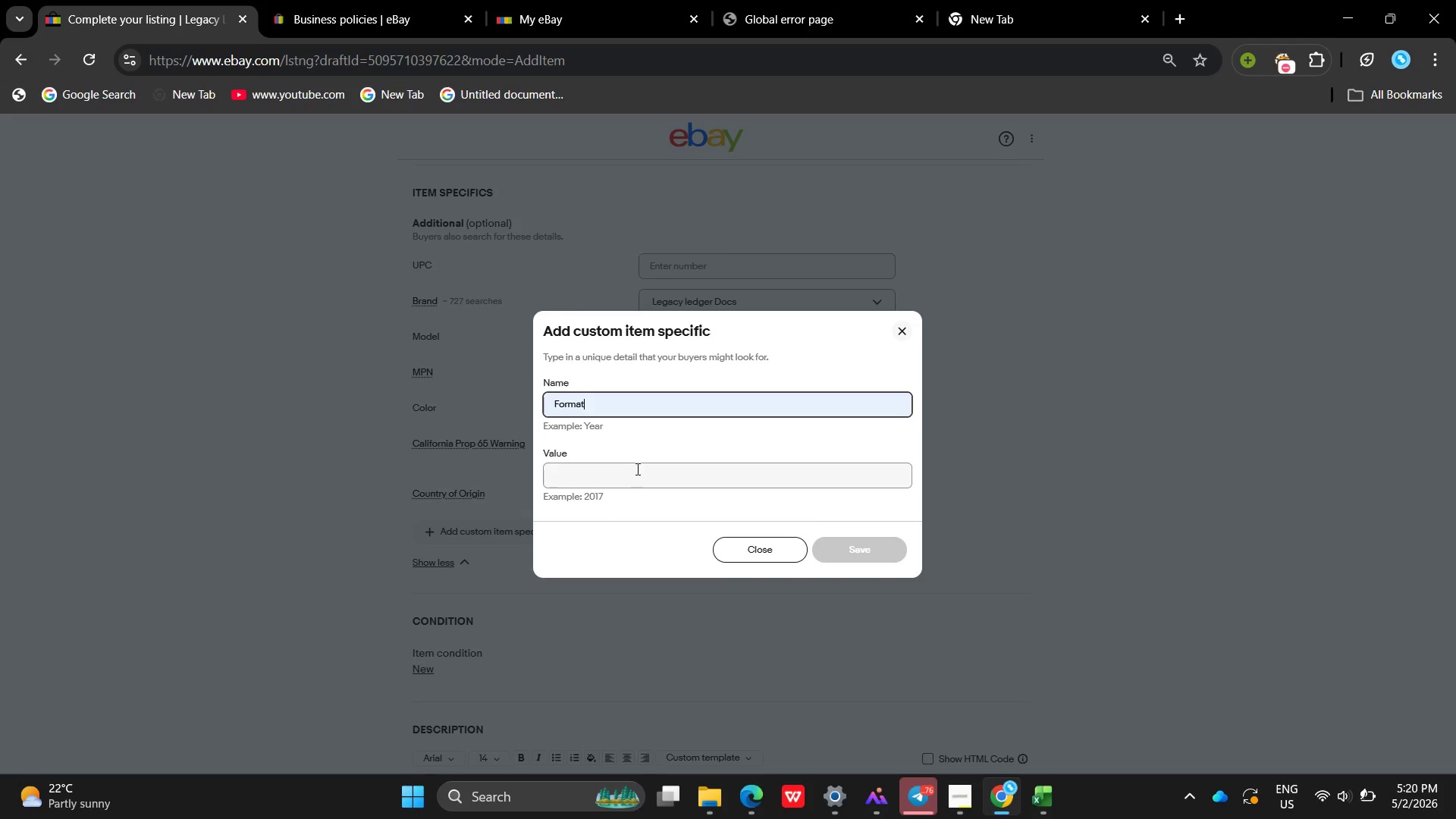 
left_click([622, 477])
 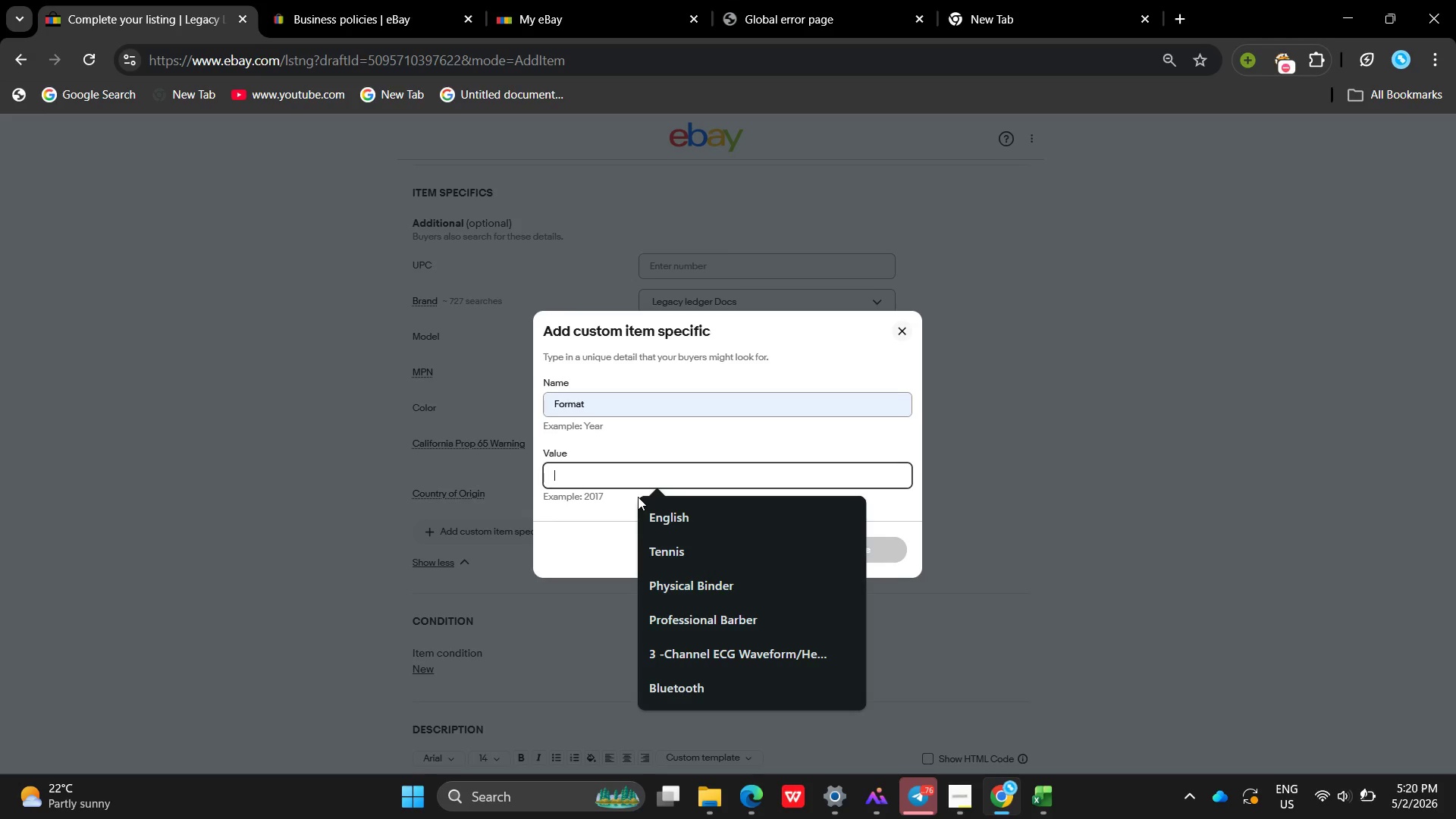 
type(Ph)
 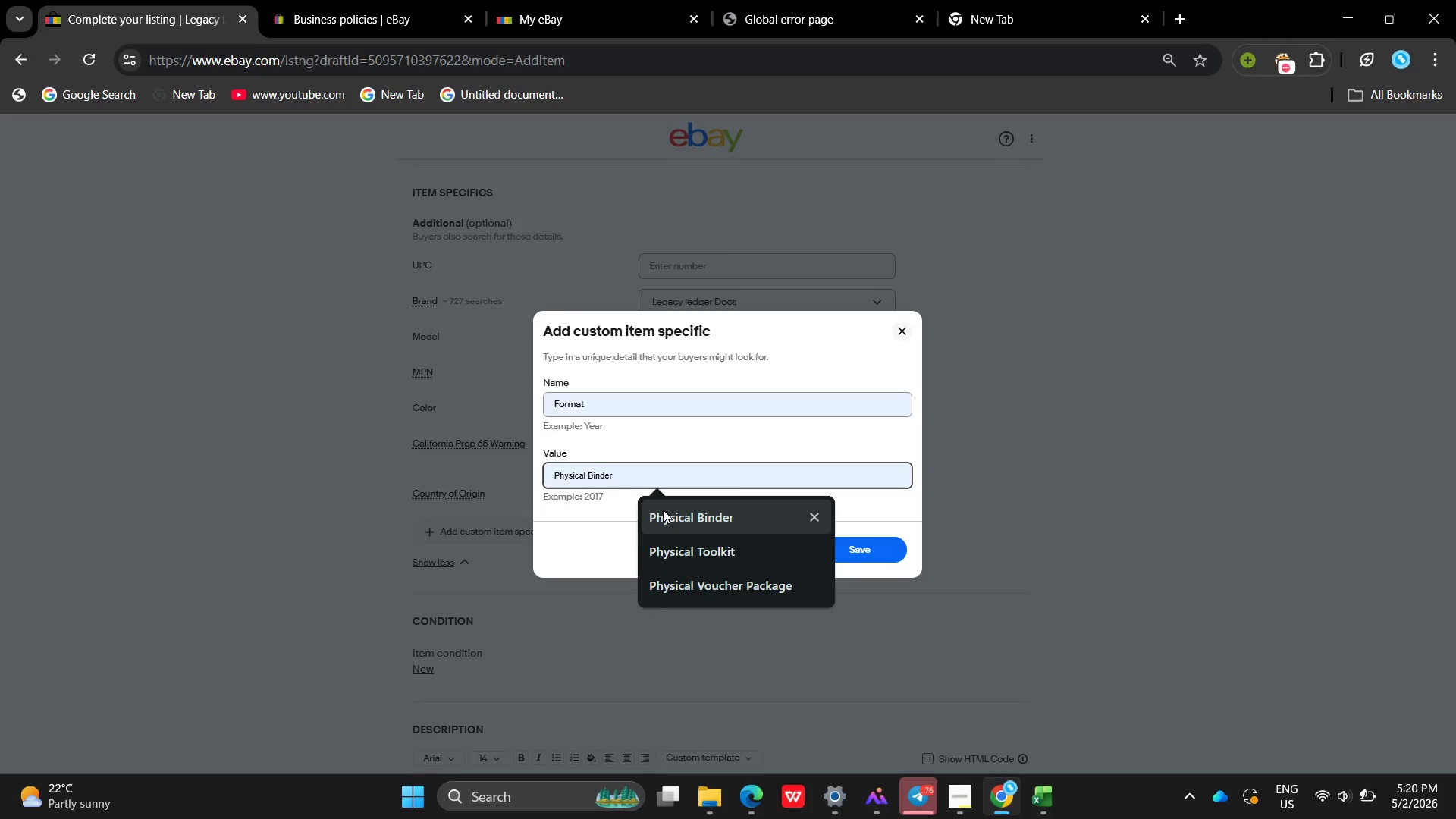 
left_click([663, 510])
 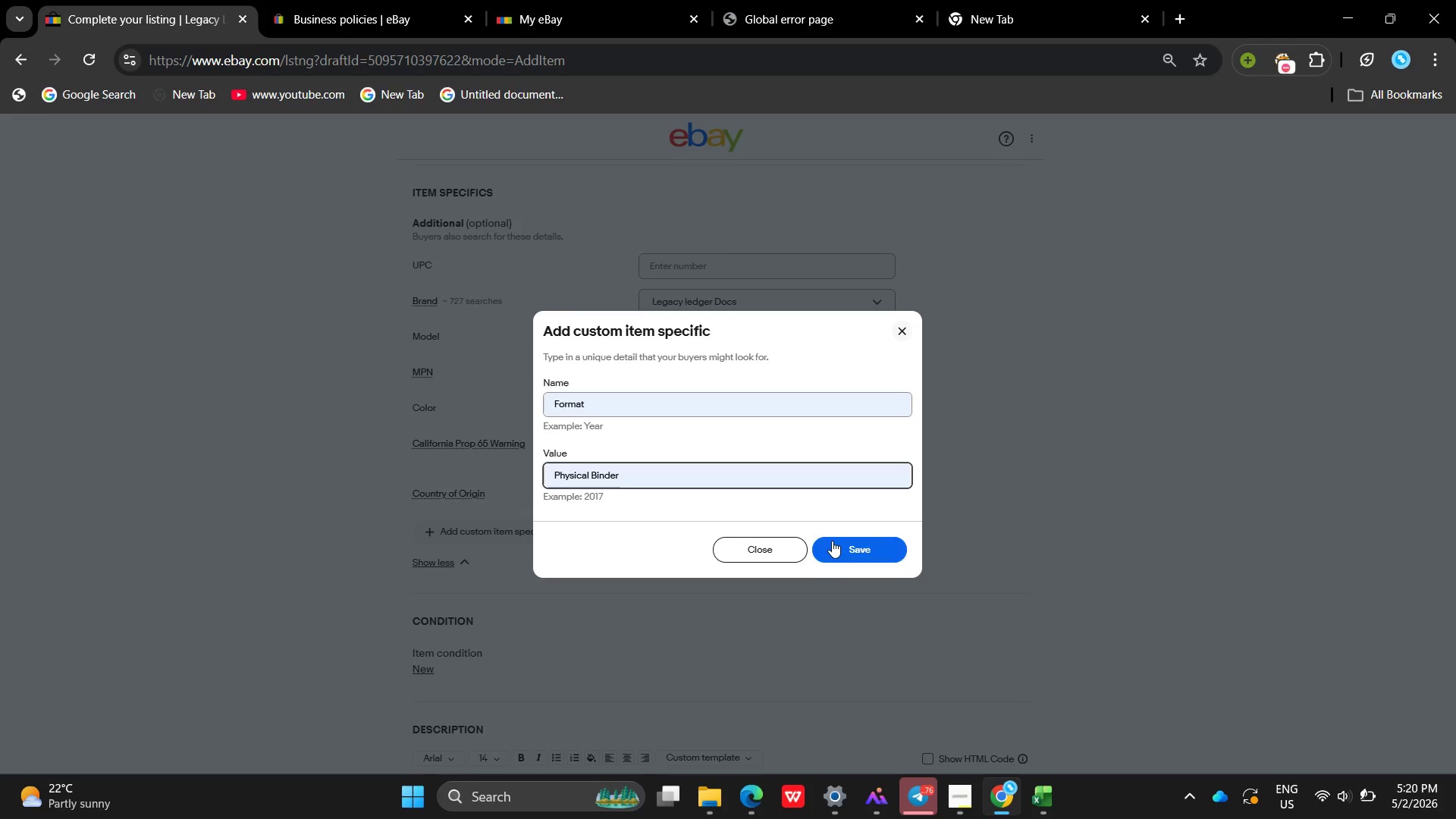 
left_click([832, 541])
 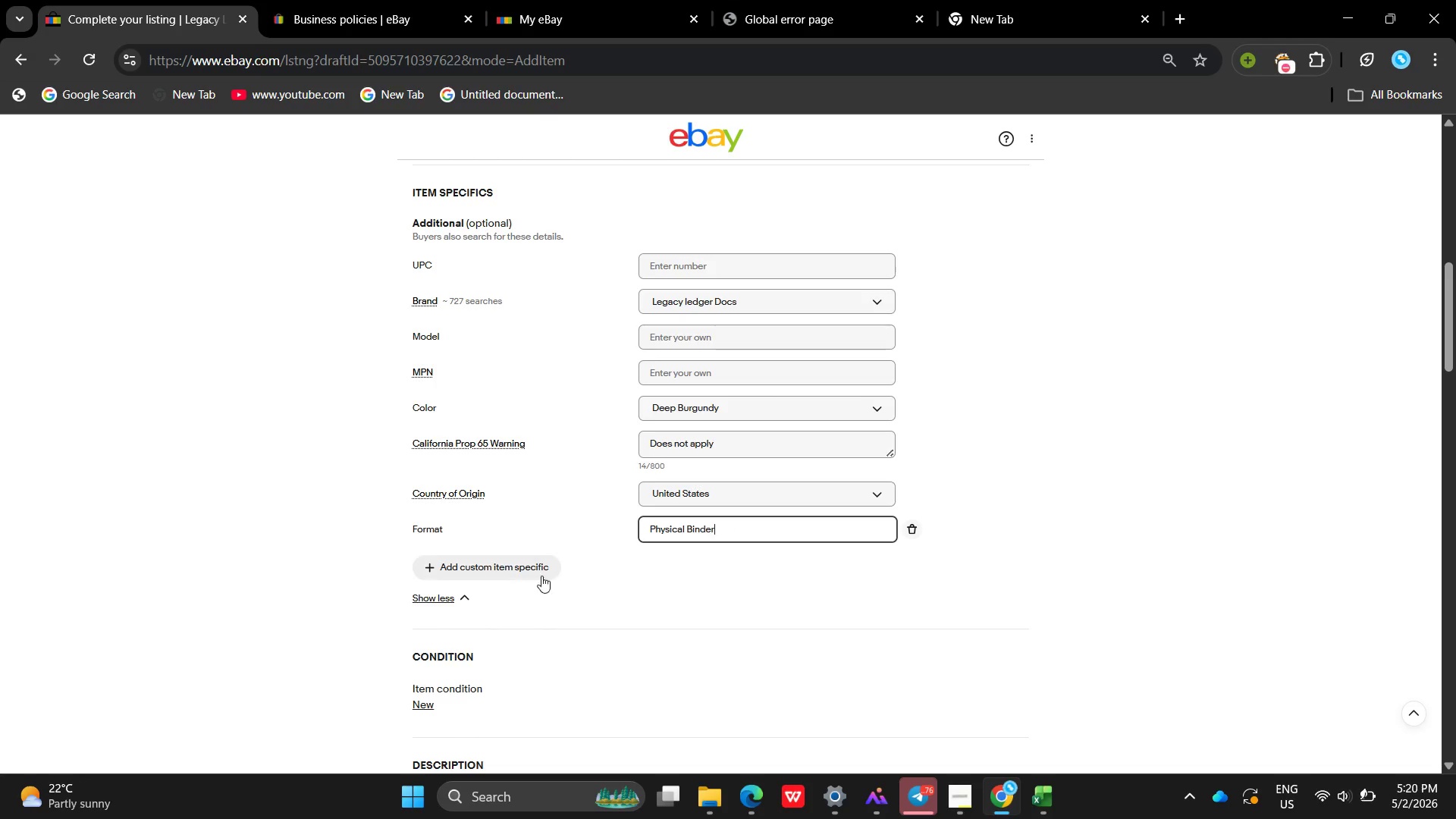 
left_click([536, 573])
 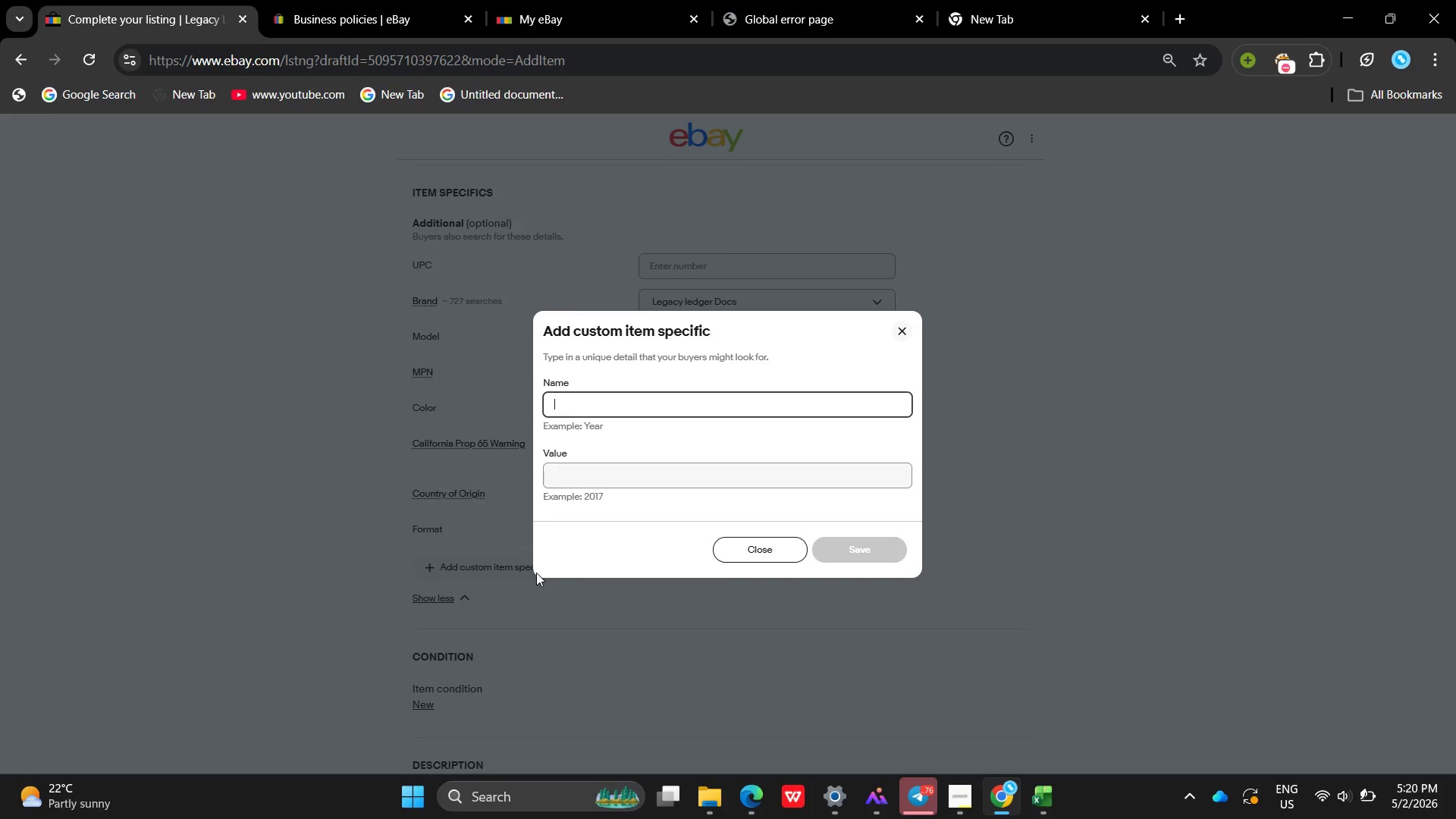 
type(Ty)
 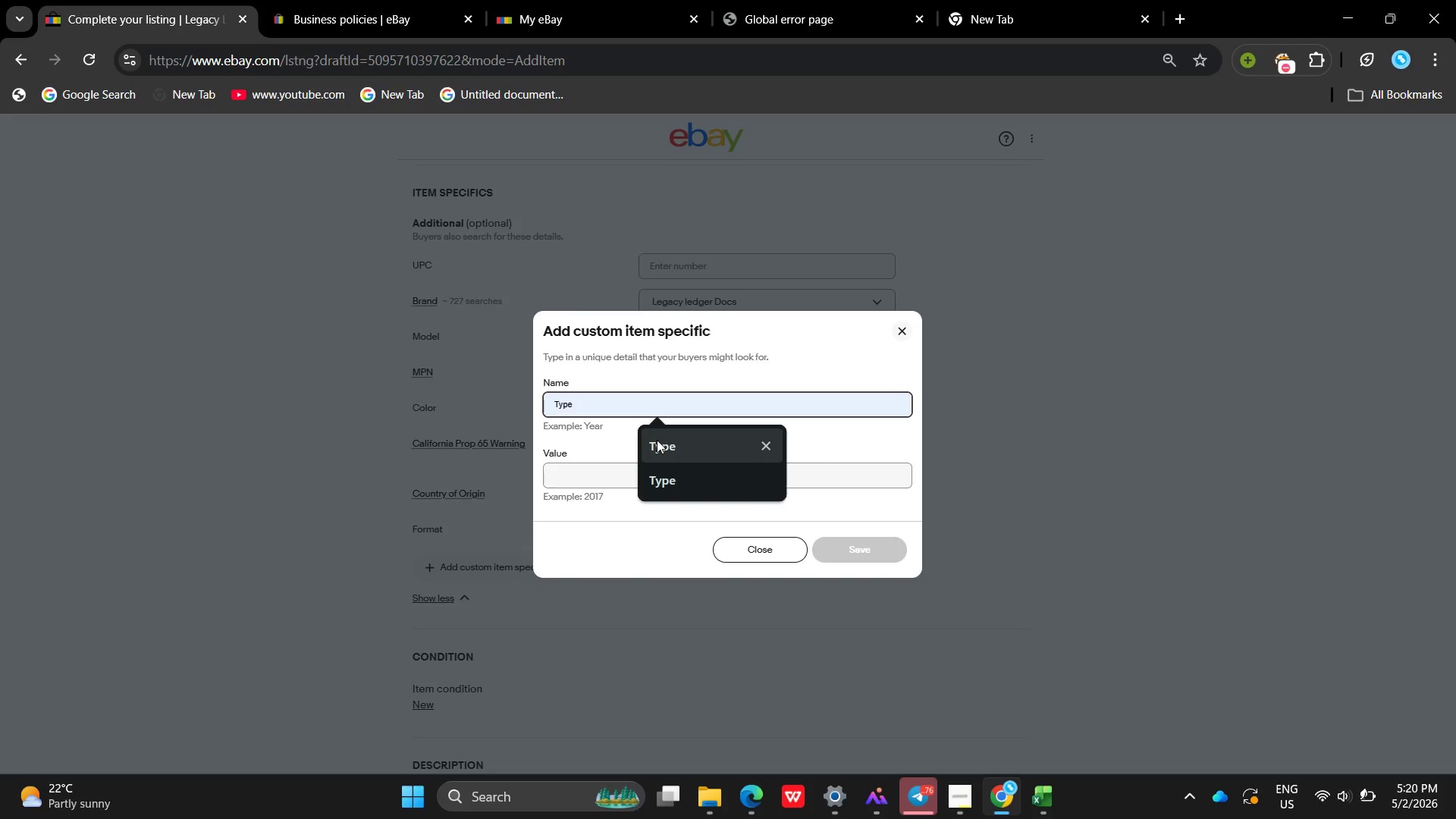 
left_click([657, 454])
 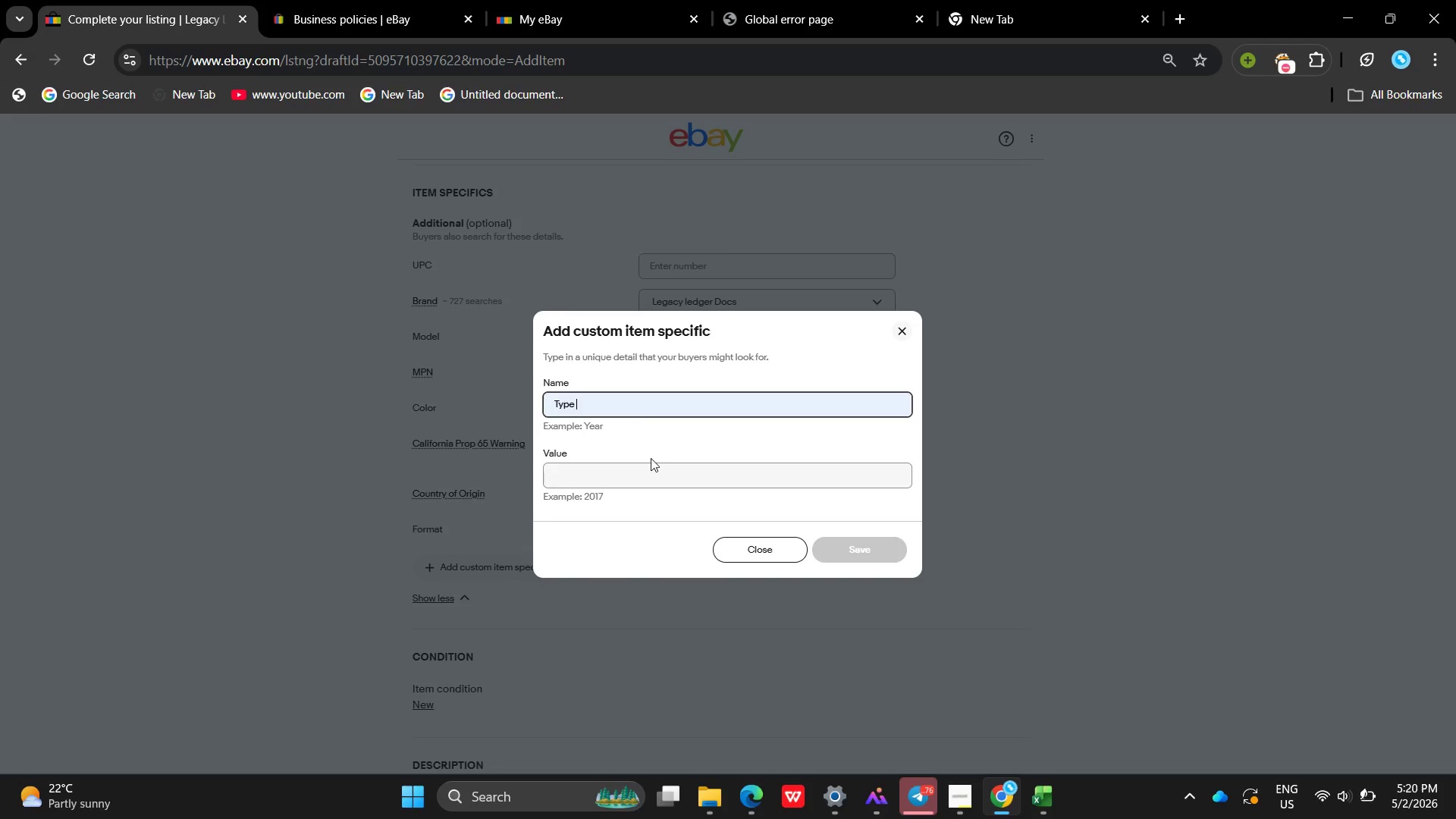 
left_click([651, 458])
 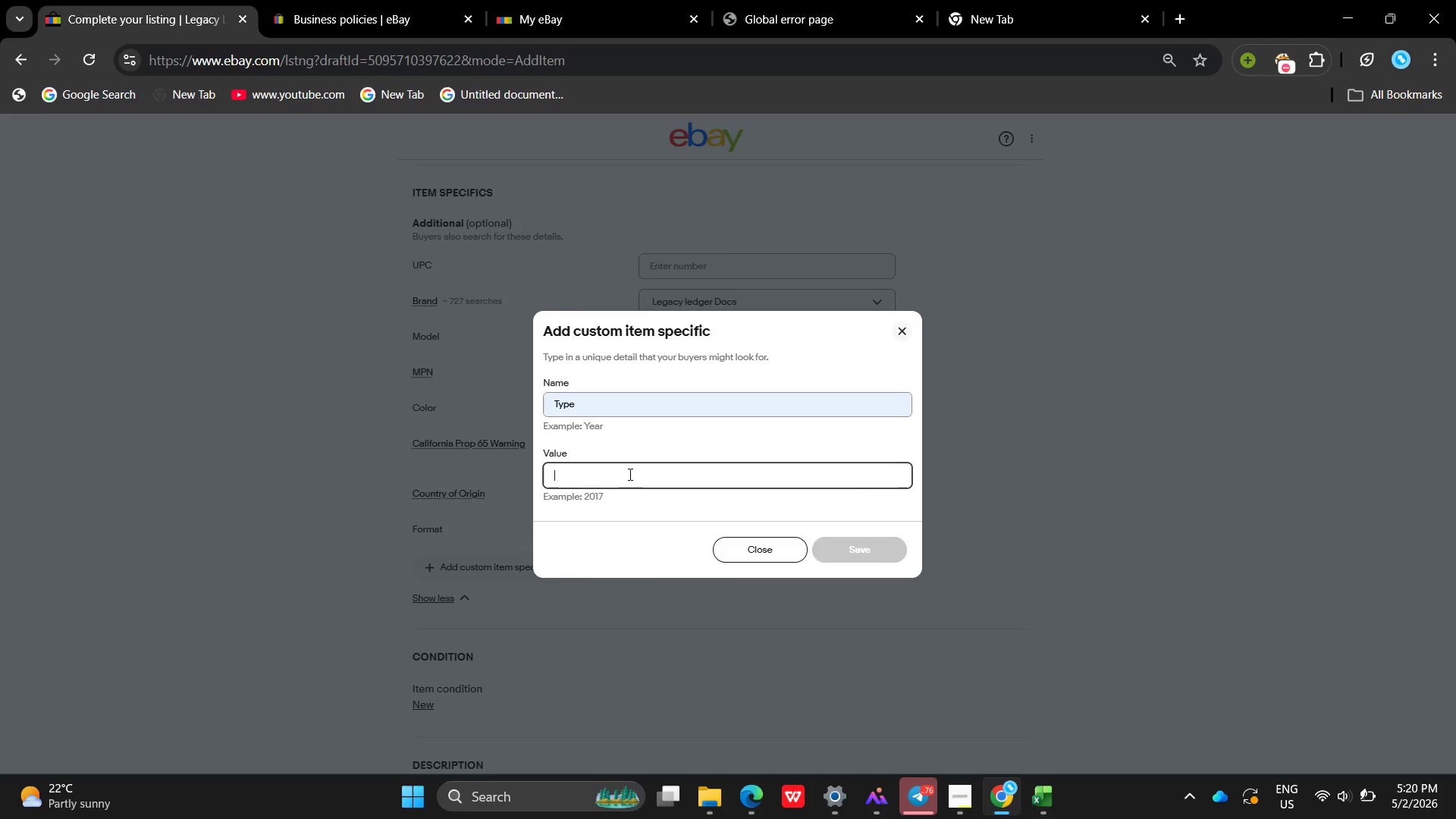 
left_click([629, 474])
 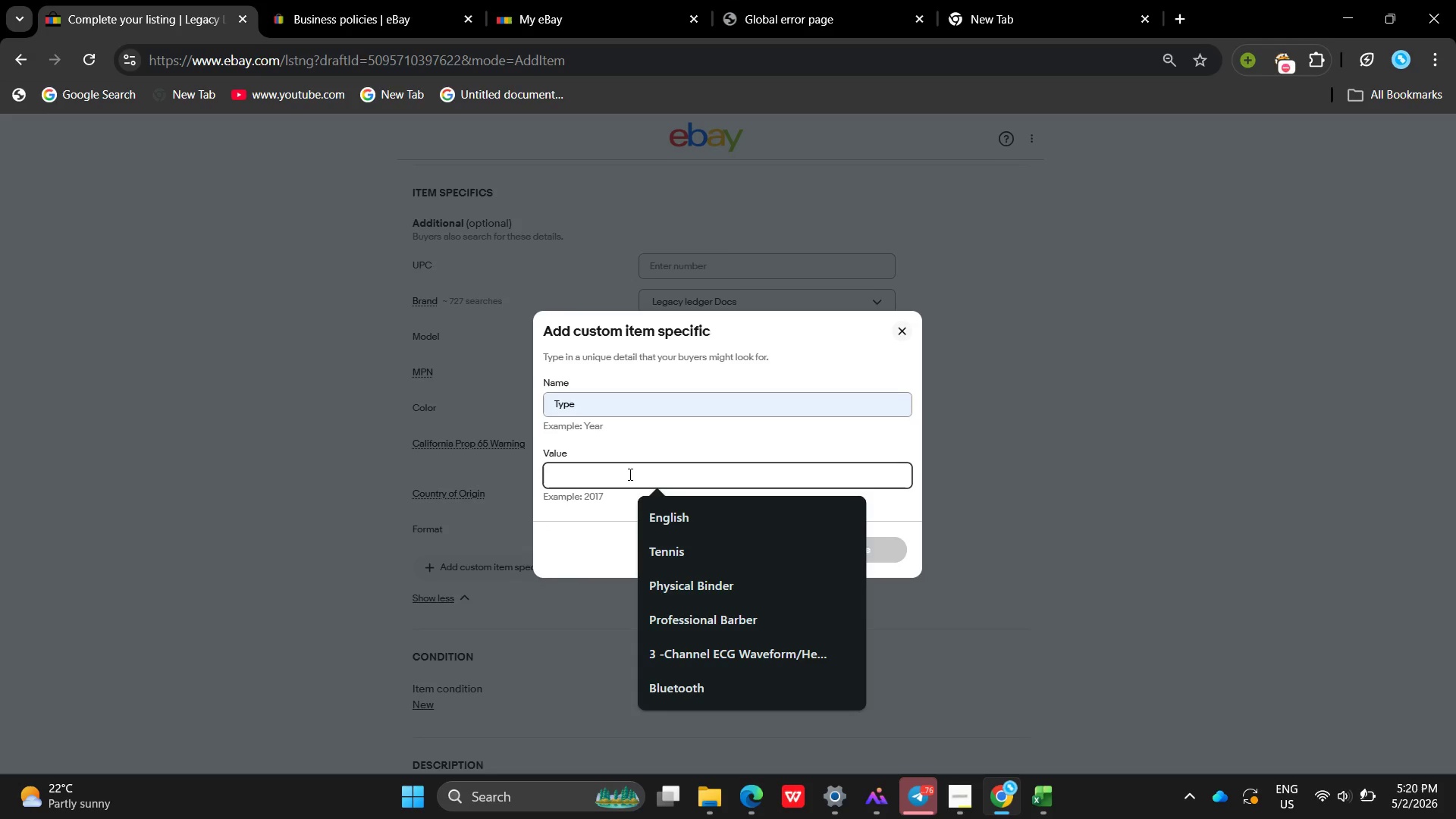 
type(Le)
 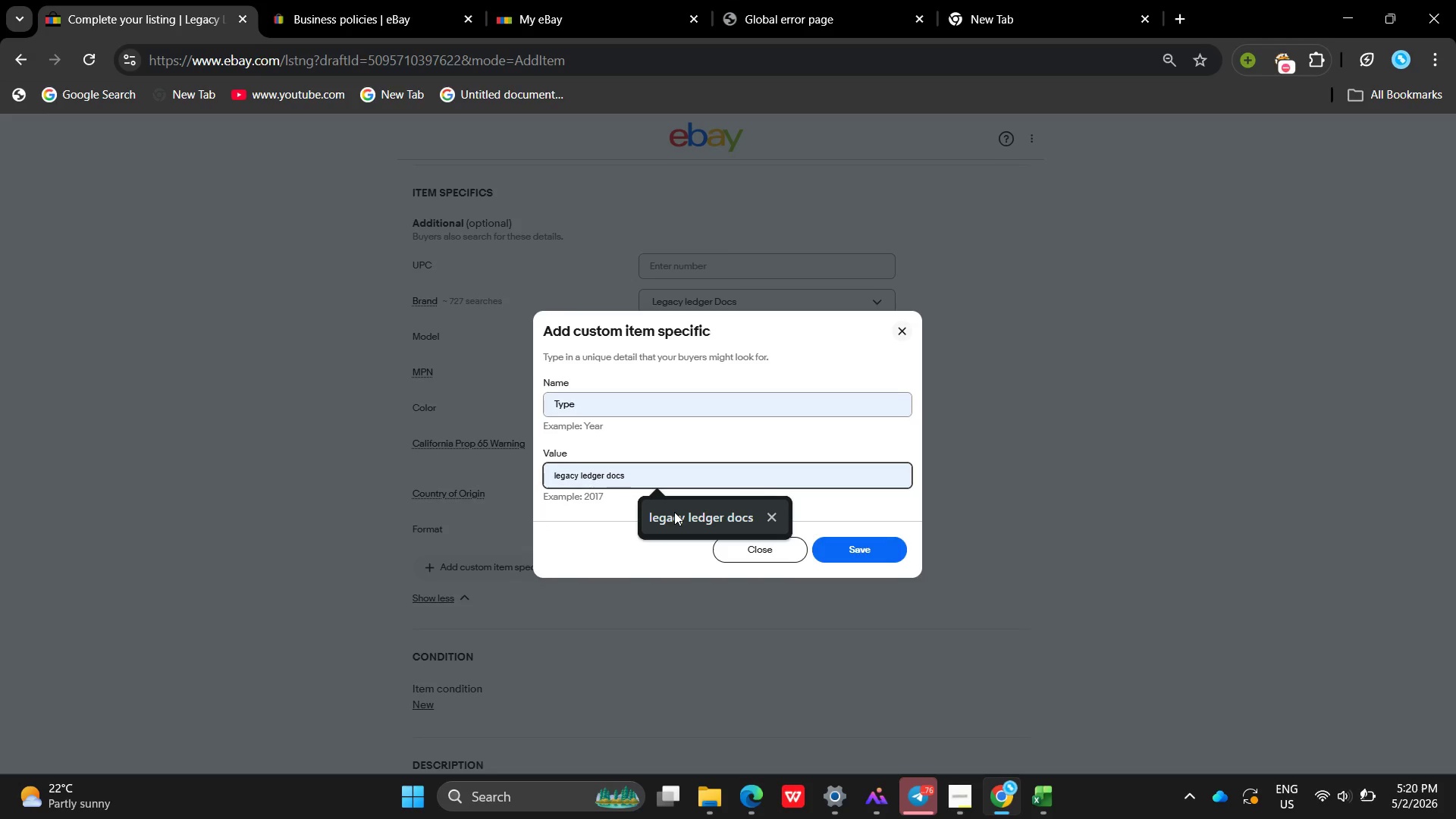 
left_click([674, 512])
 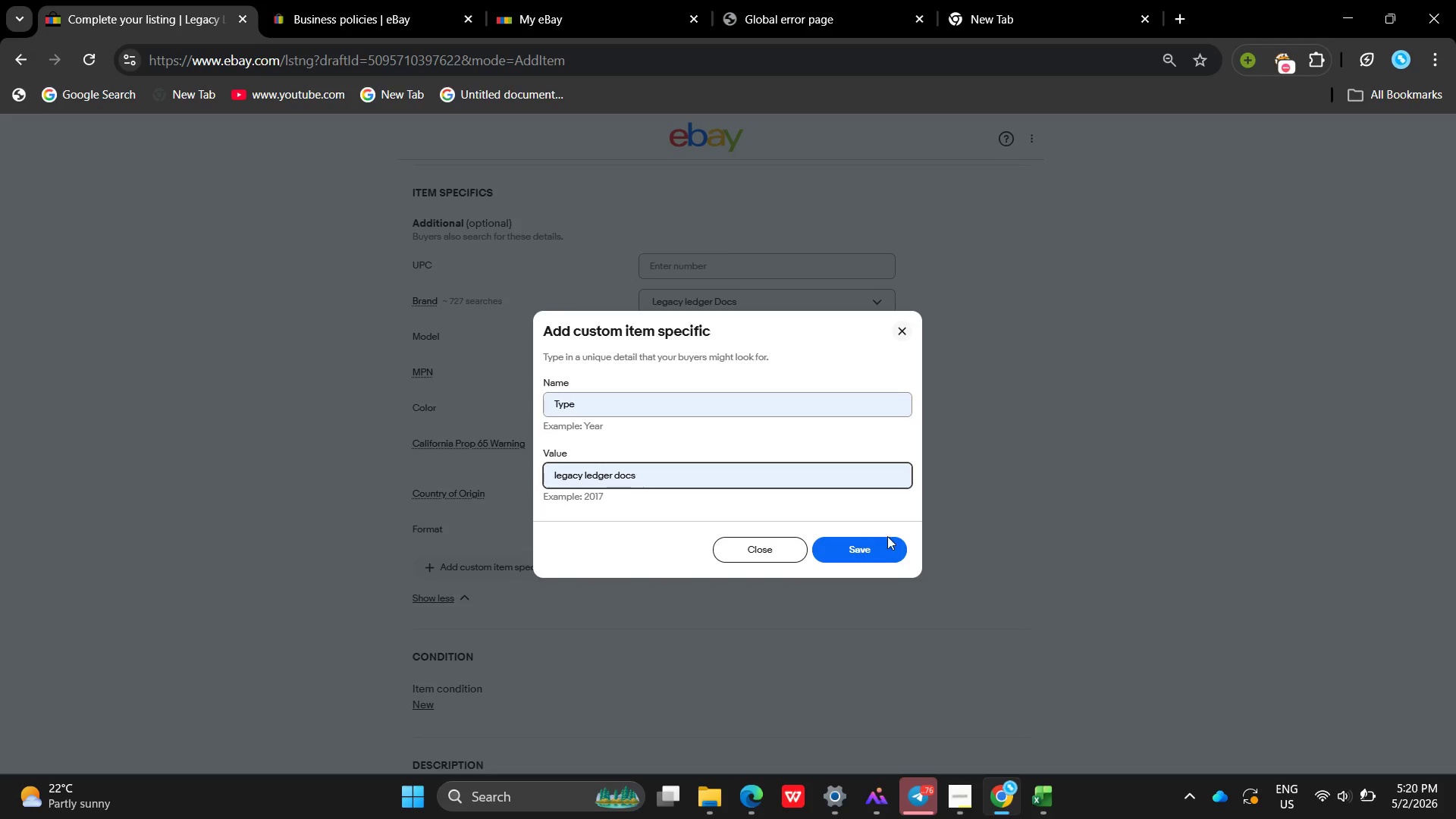 
left_click([888, 537])
 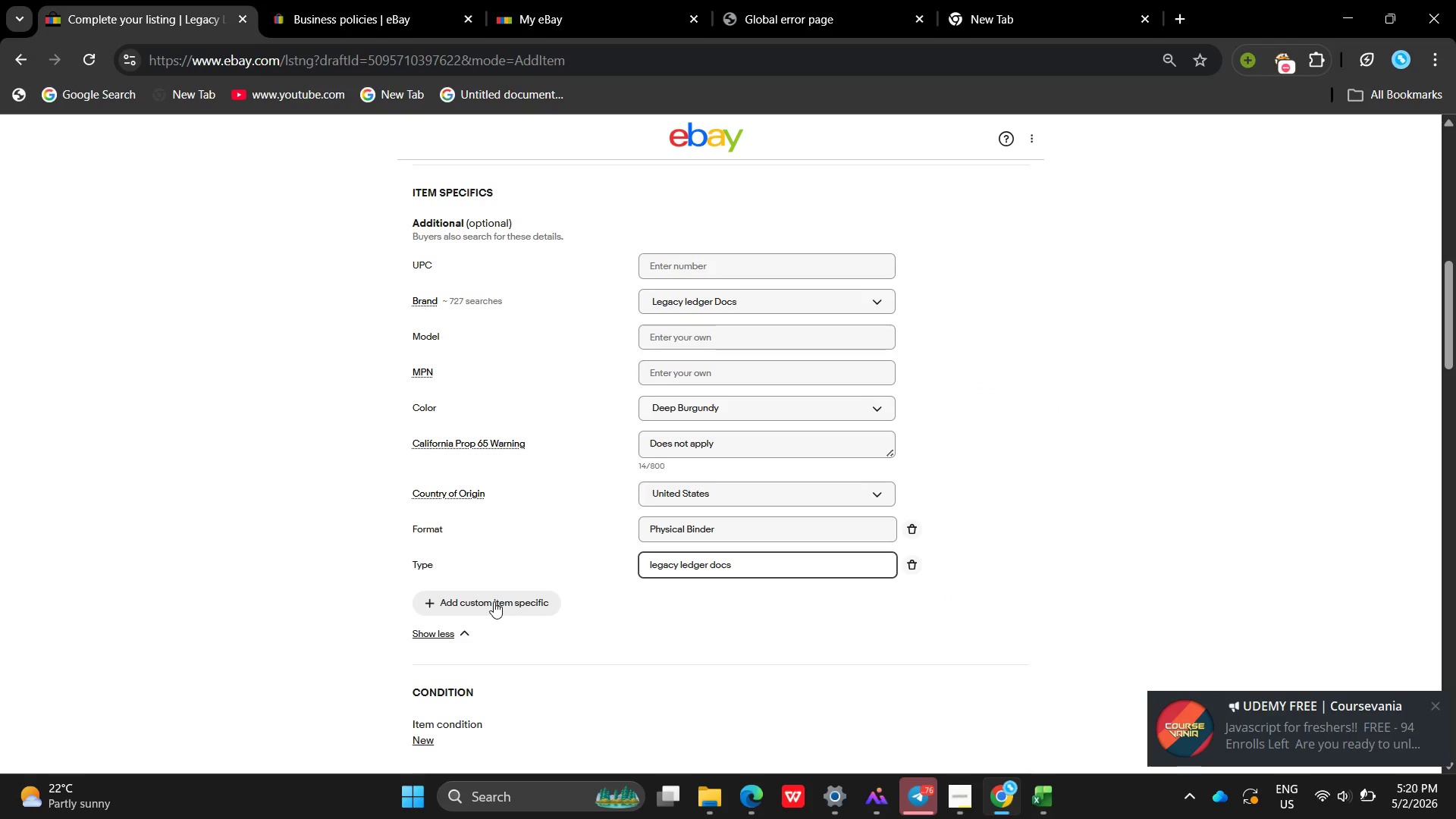 
left_click([494, 601])
 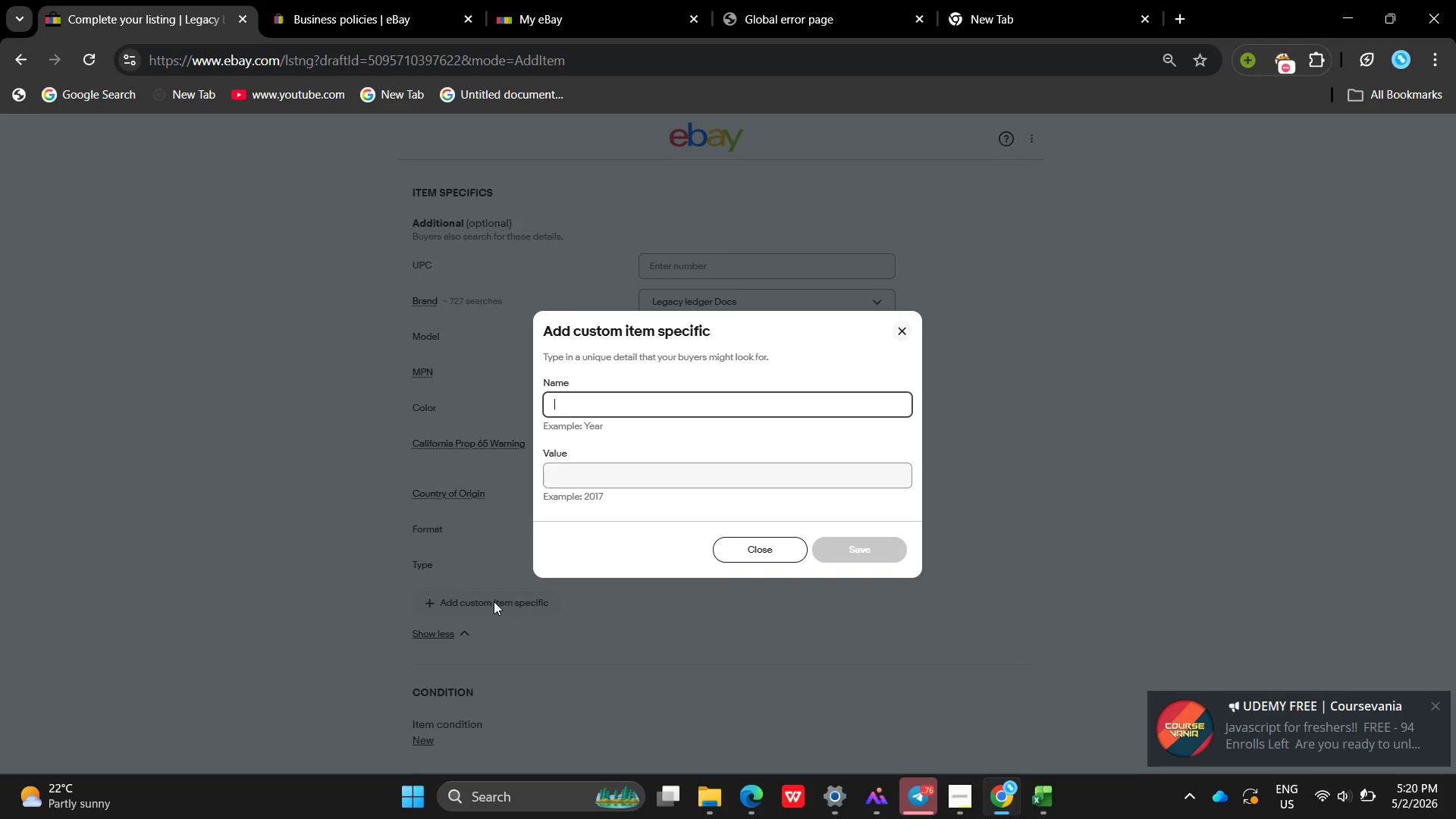 
key(Shift+L)
 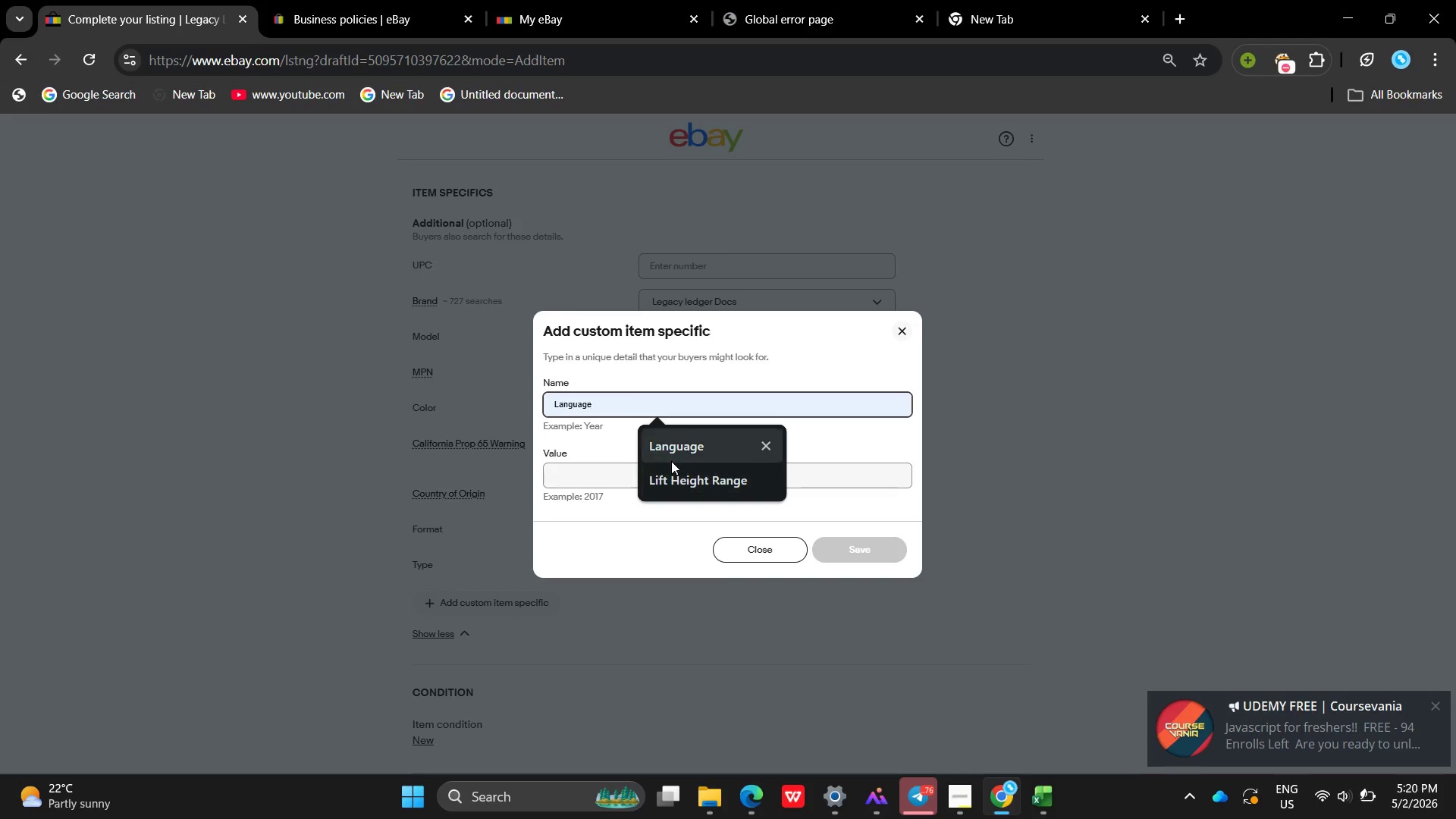 
left_click([671, 461])
 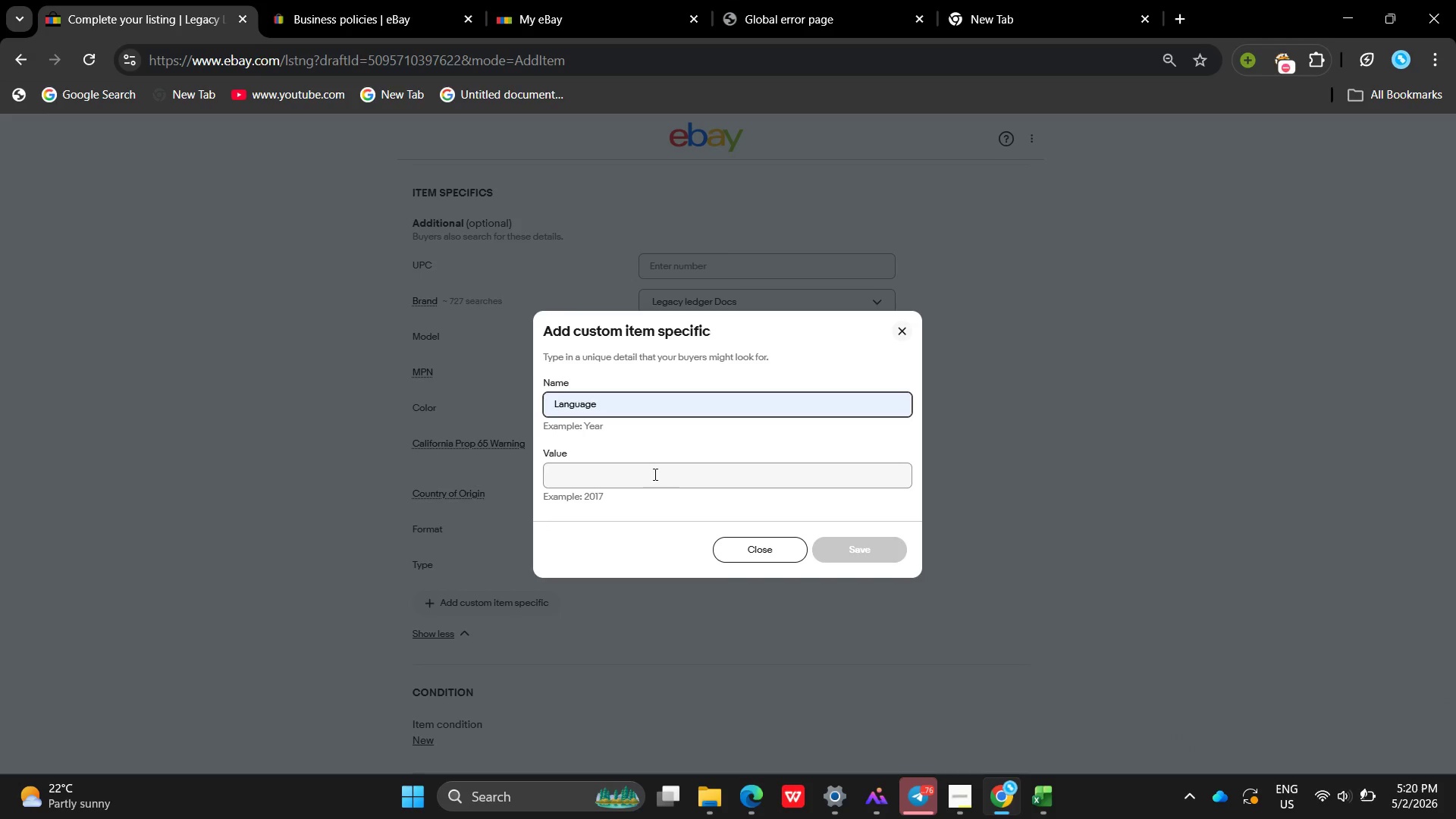 
left_click([654, 474])
 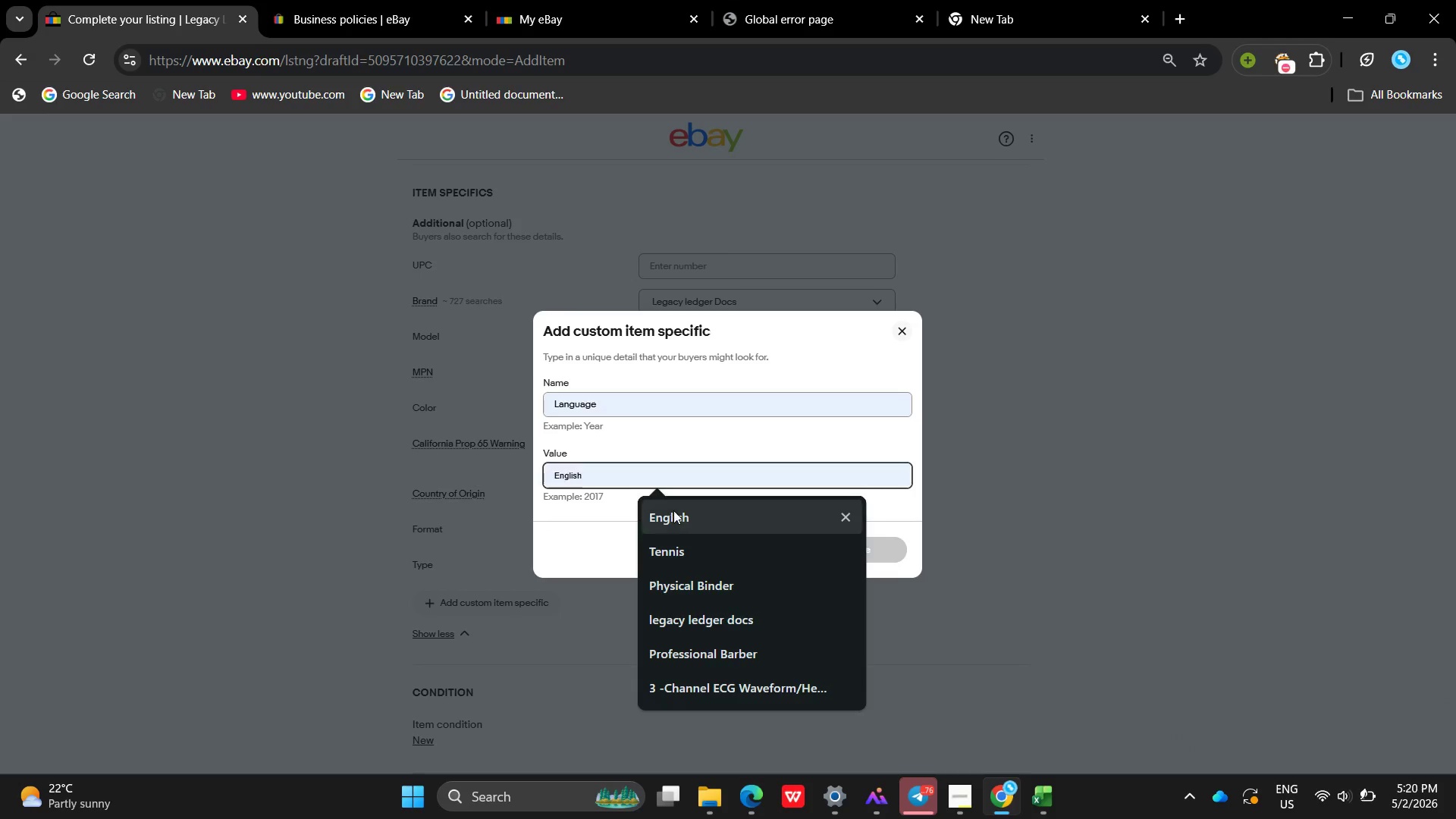 
left_click([673, 511])
 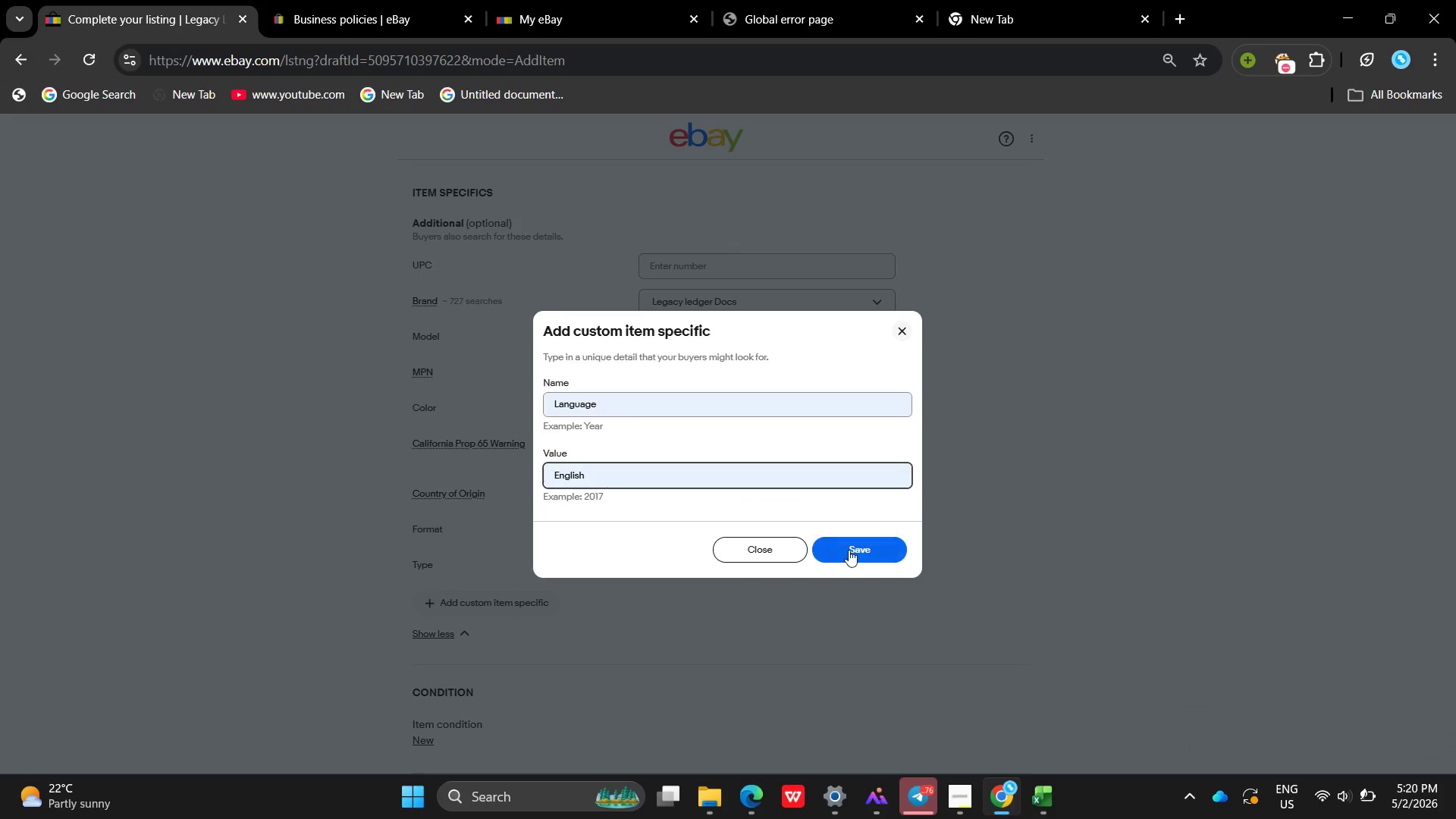 
left_click([849, 550])
 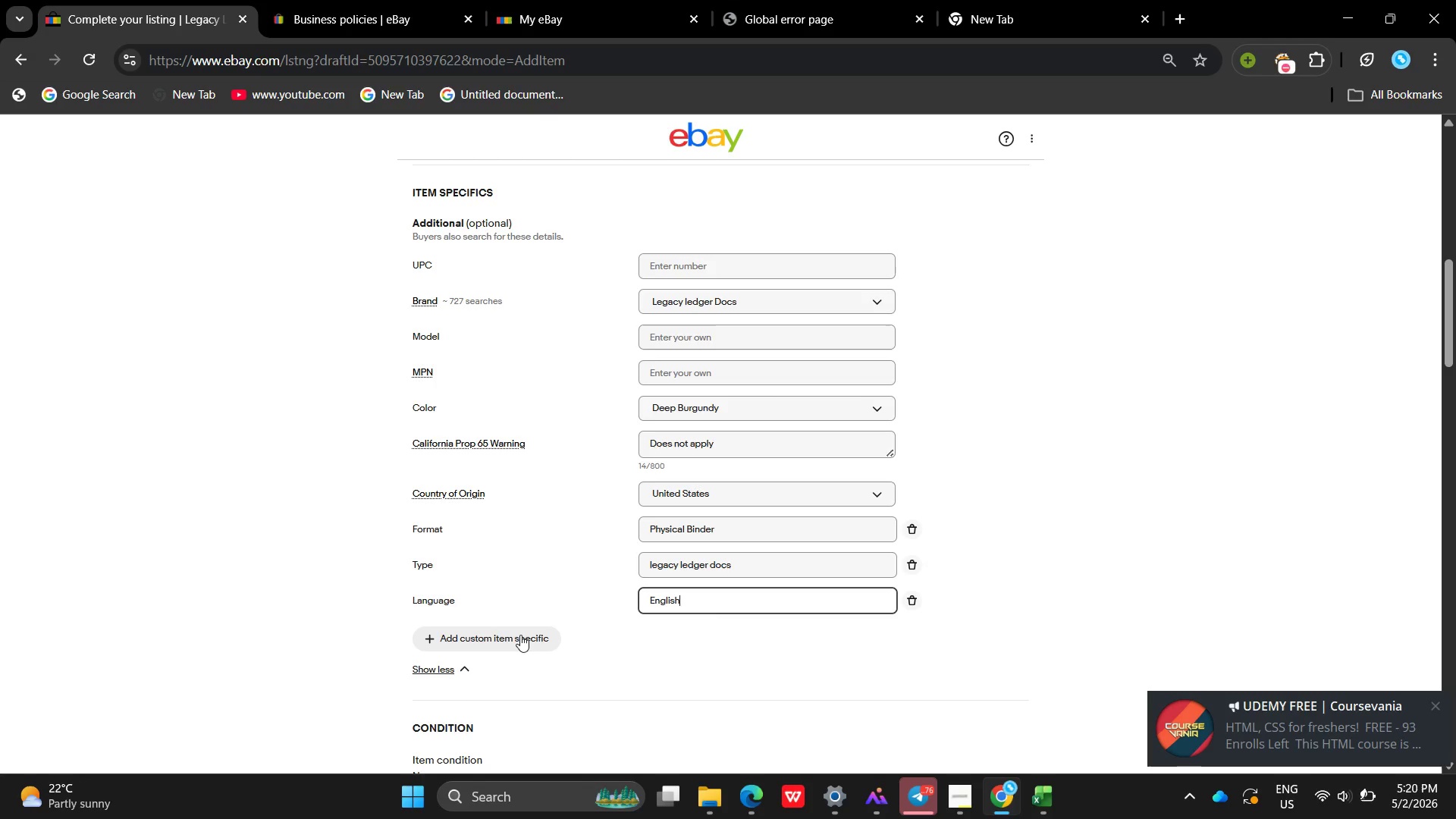 
wait(6.72)
 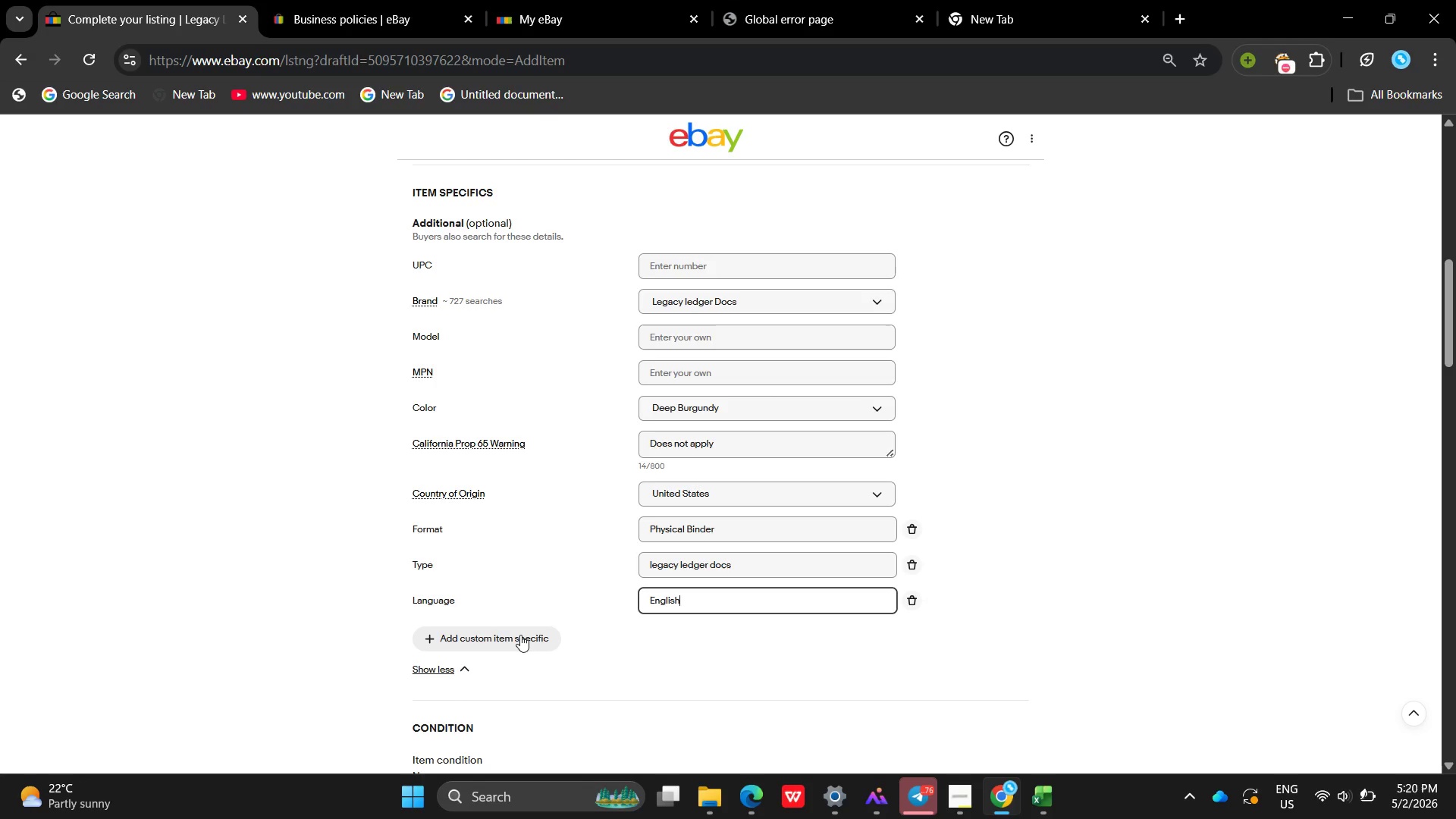 
key(Shift+S)
 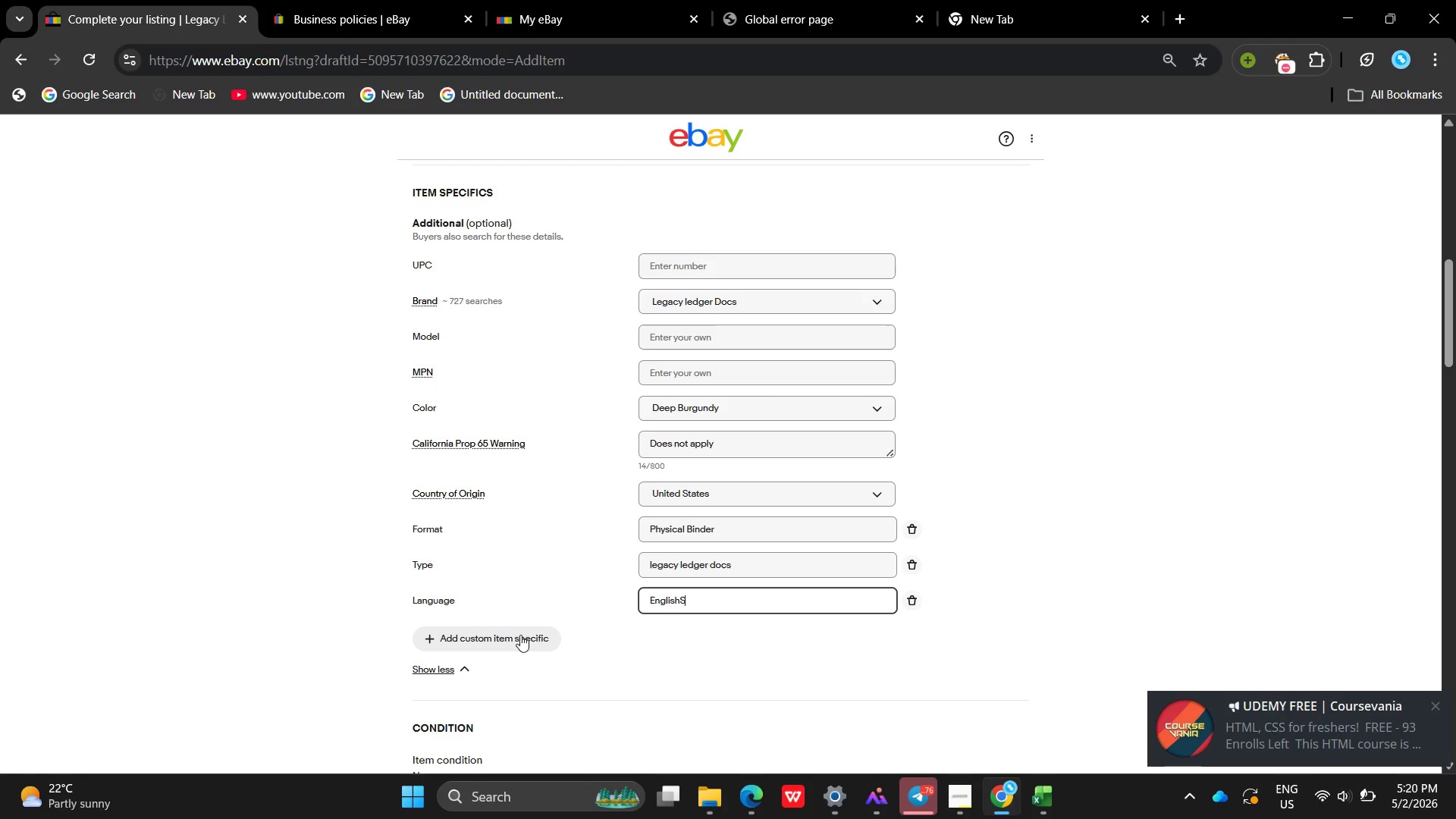 
wait(9.23)
 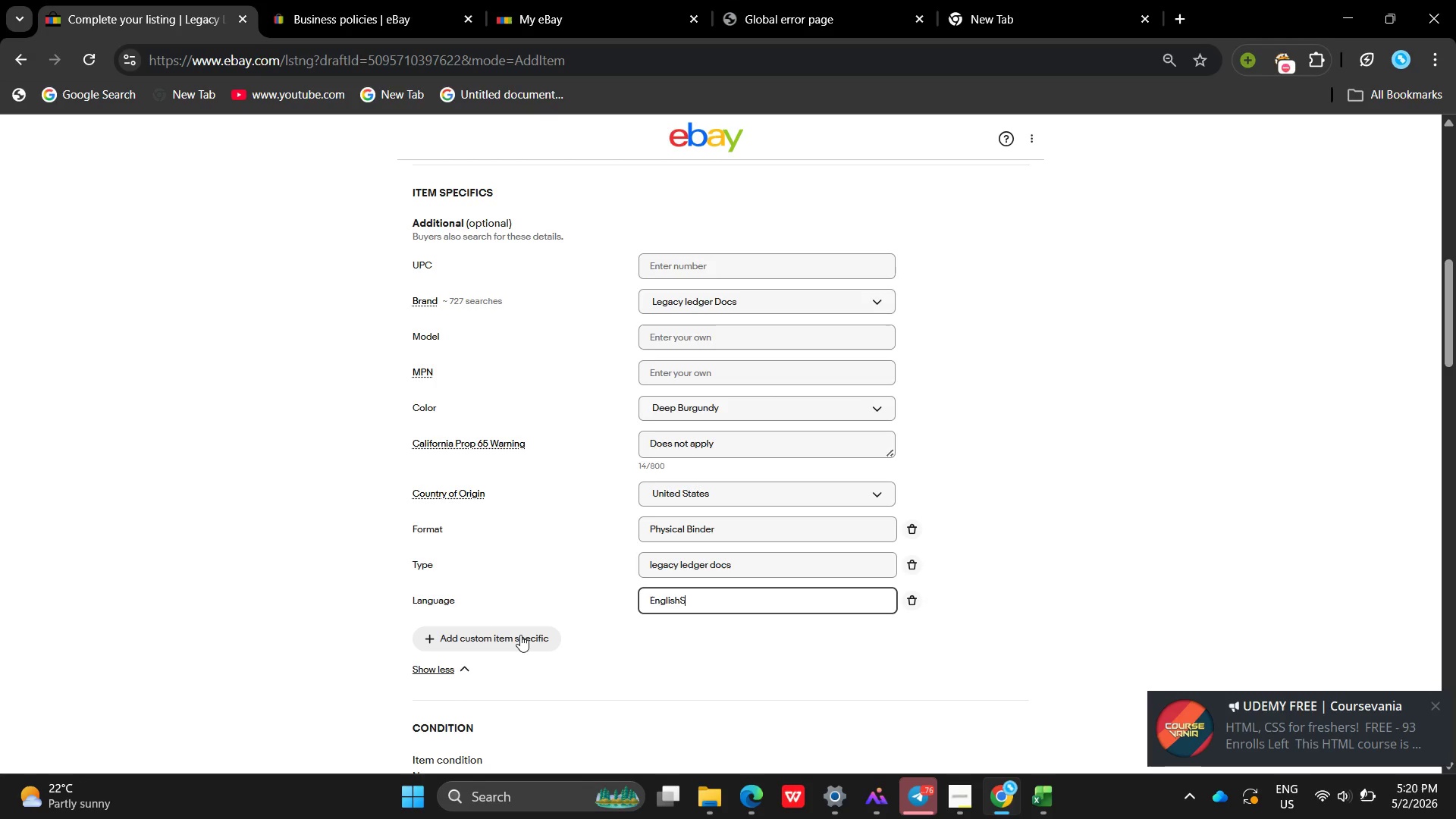 
left_click([512, 651])
 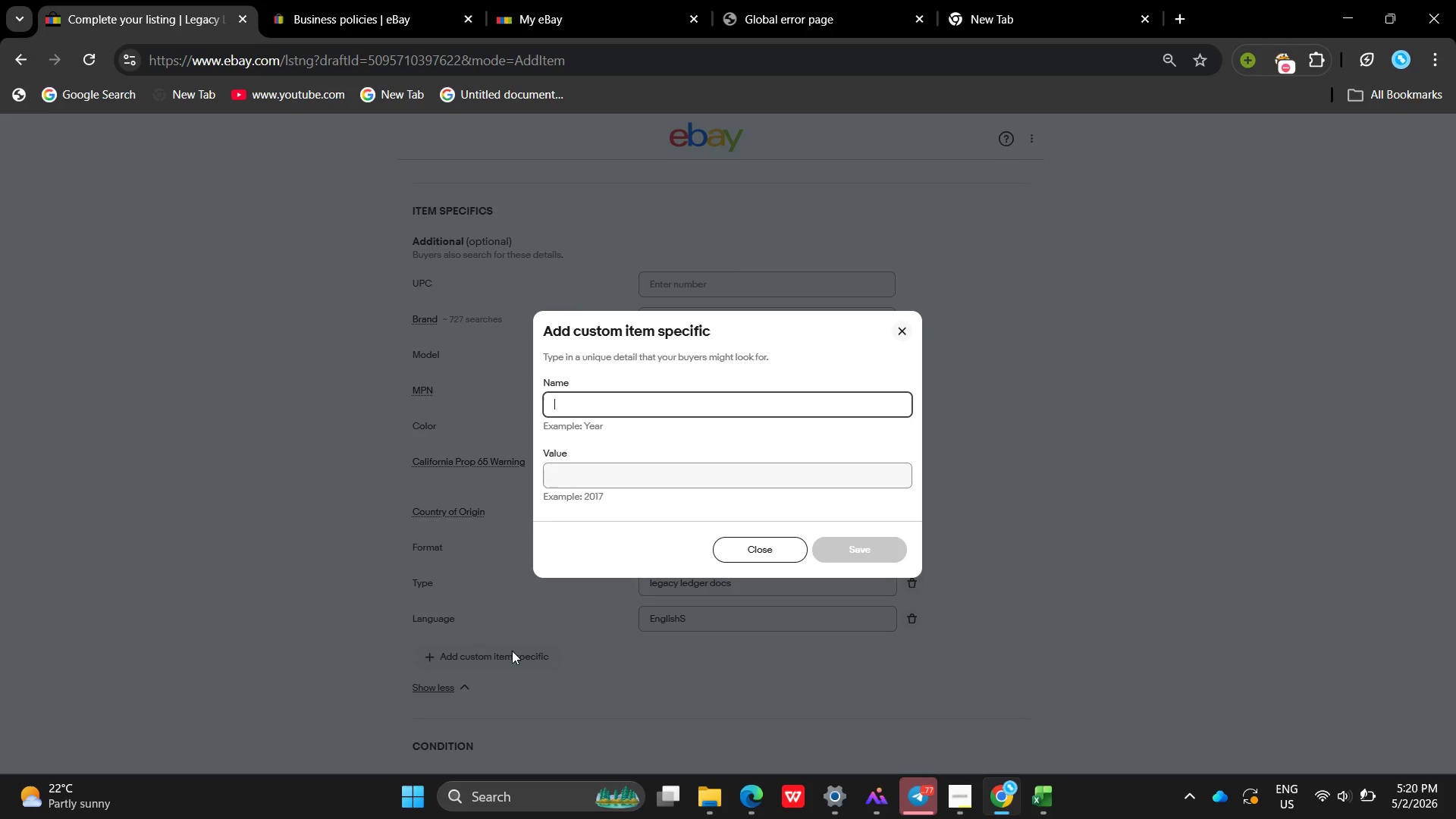 
type(Sat[NumLock])
key(Backspace)
key(Backspace)
type(at)
key(Backspace)
key(Backspace)
type(tate )
 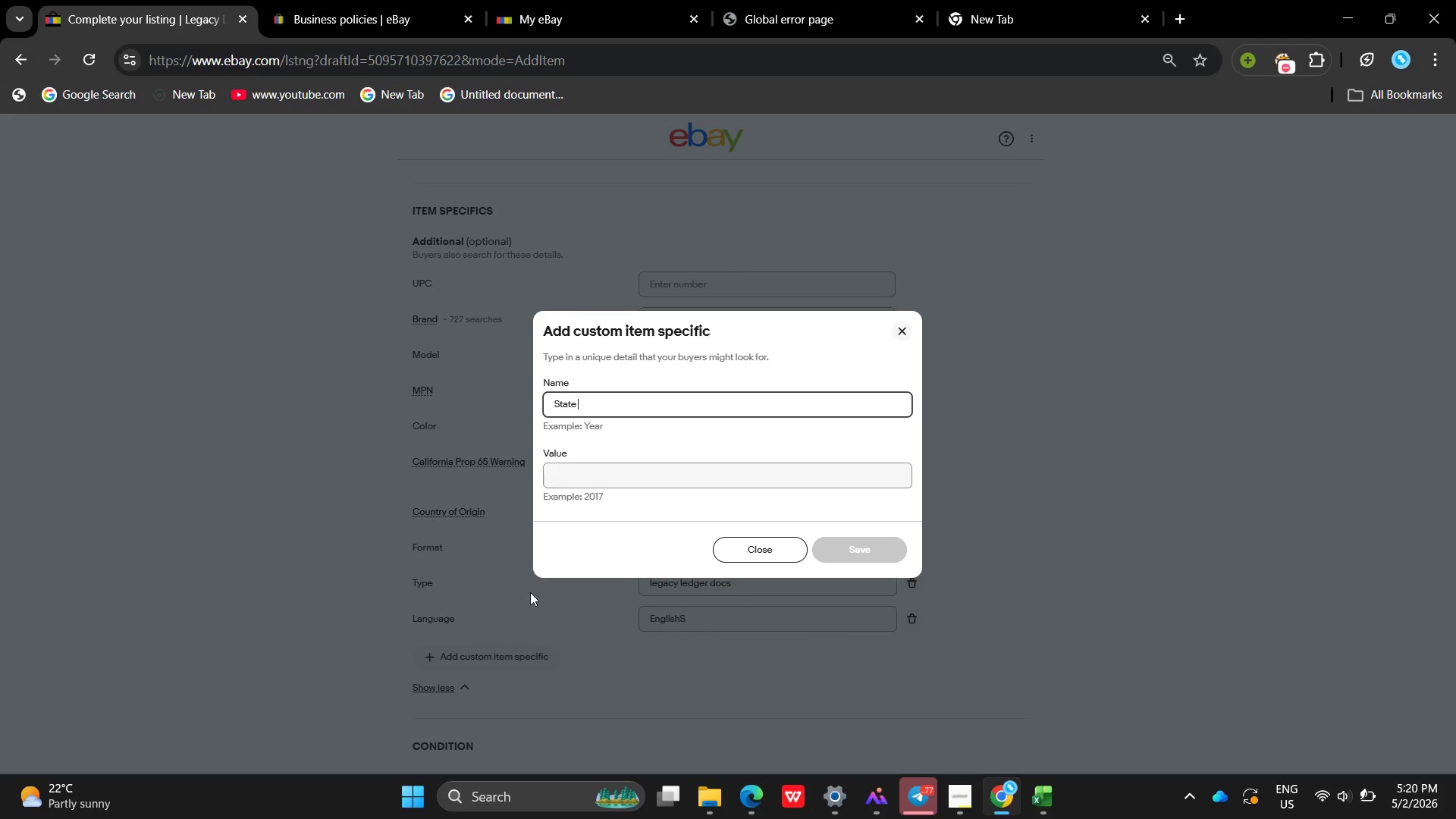 
left_click([615, 475])
 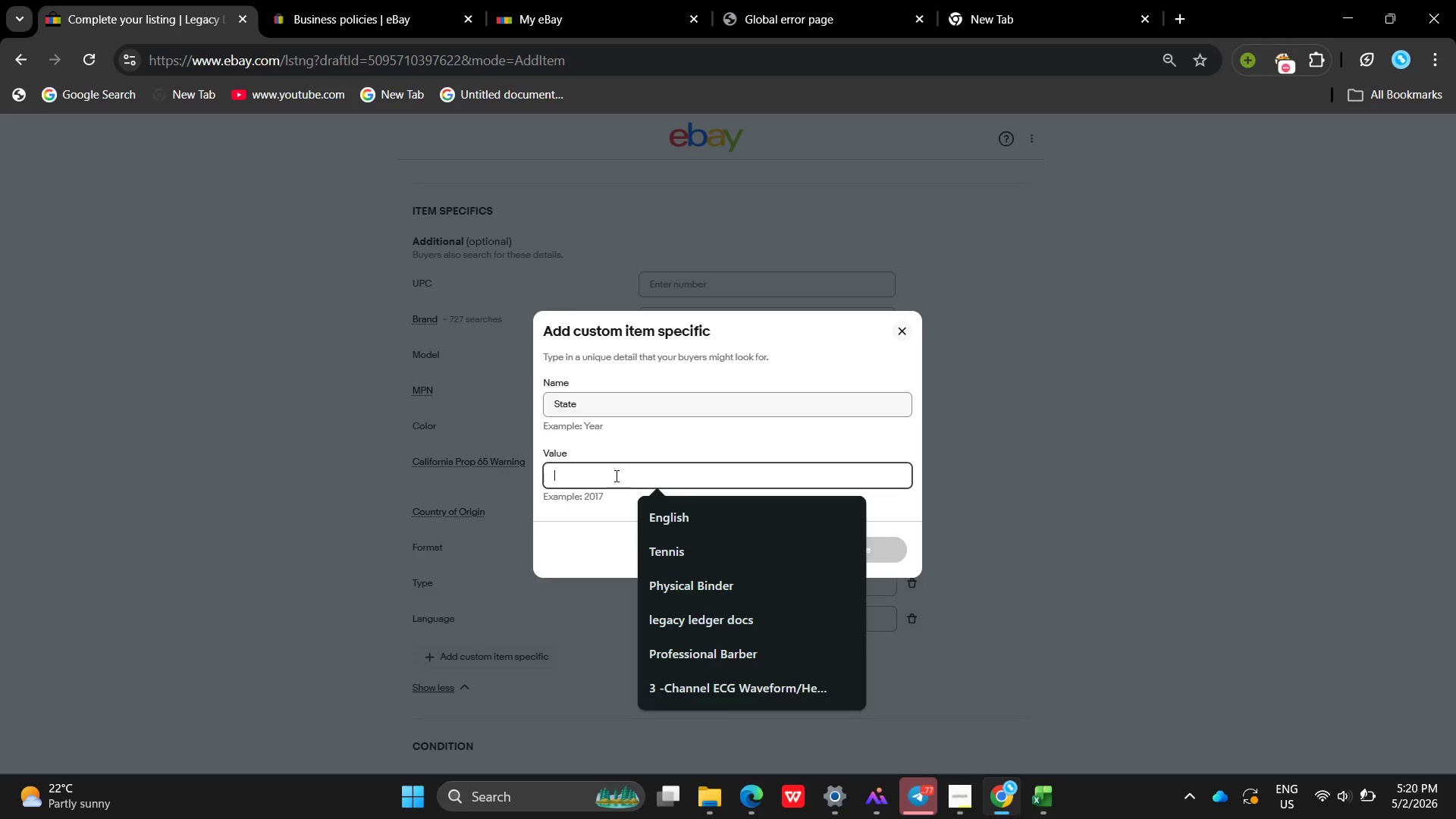 
key(Shift+N)
 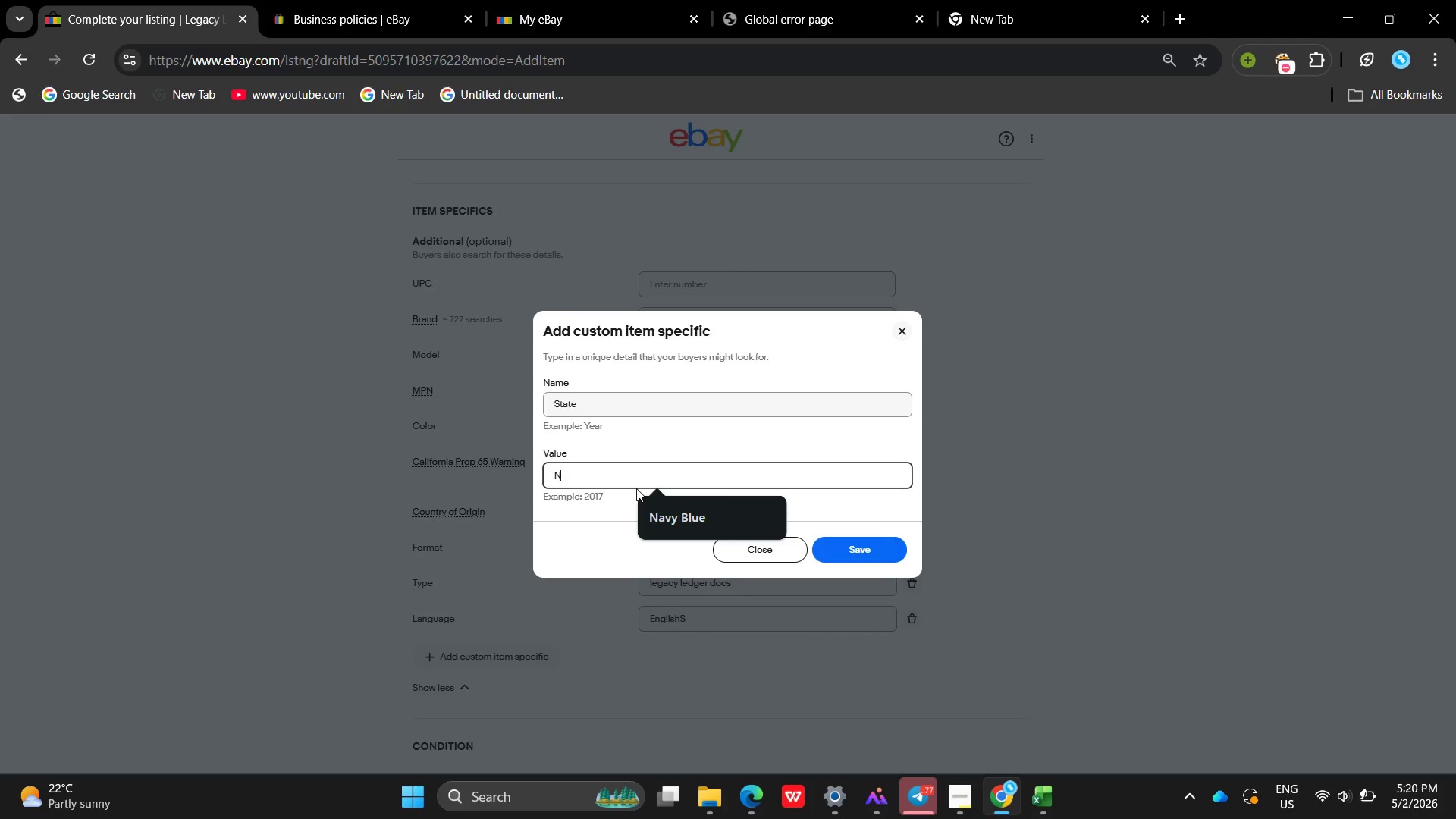 
type(oth Caroliana)
 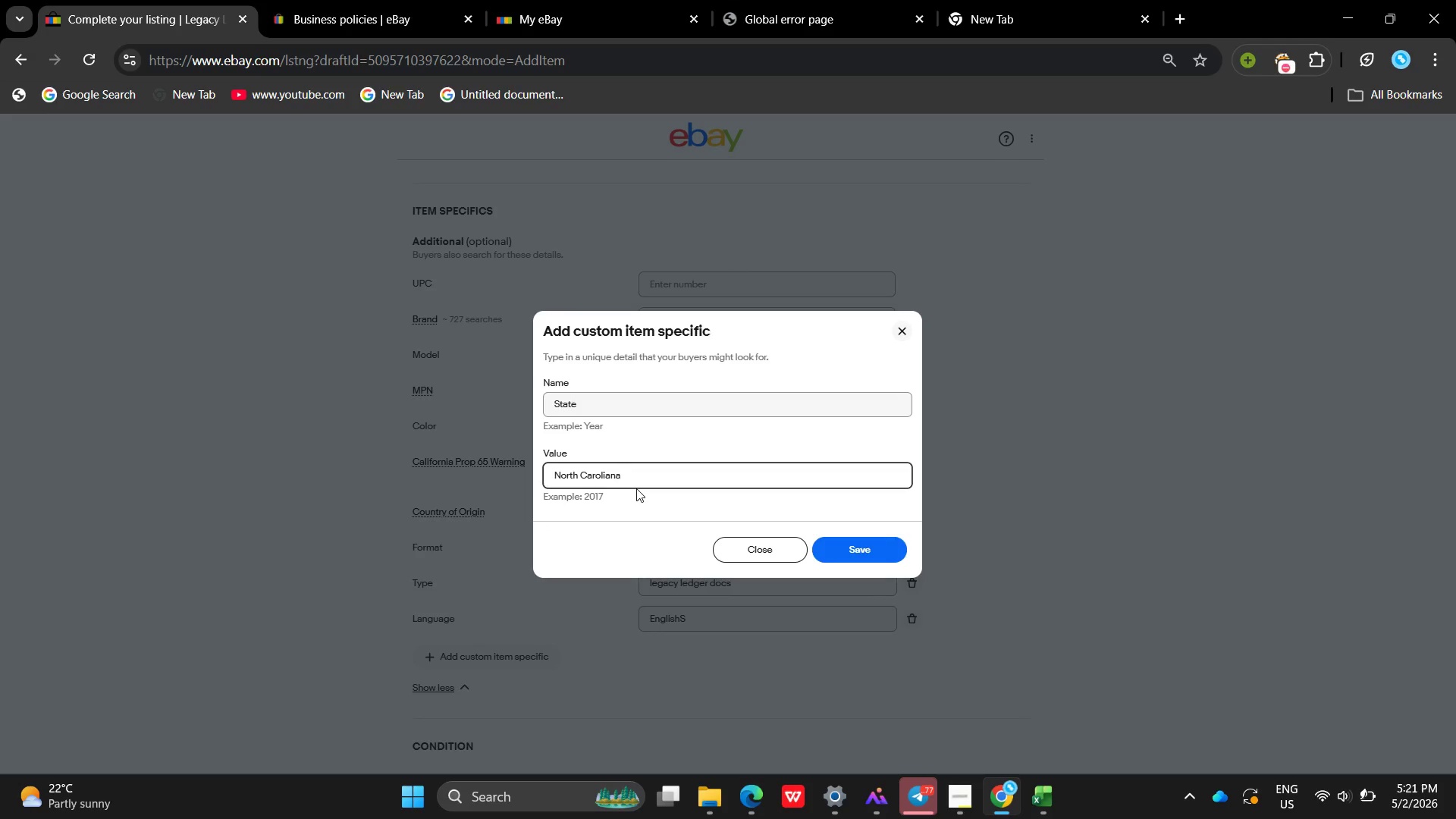 
key(Backspace)
key(Backspace)
key(Backspace)
key(Backspace)
type(ina)
 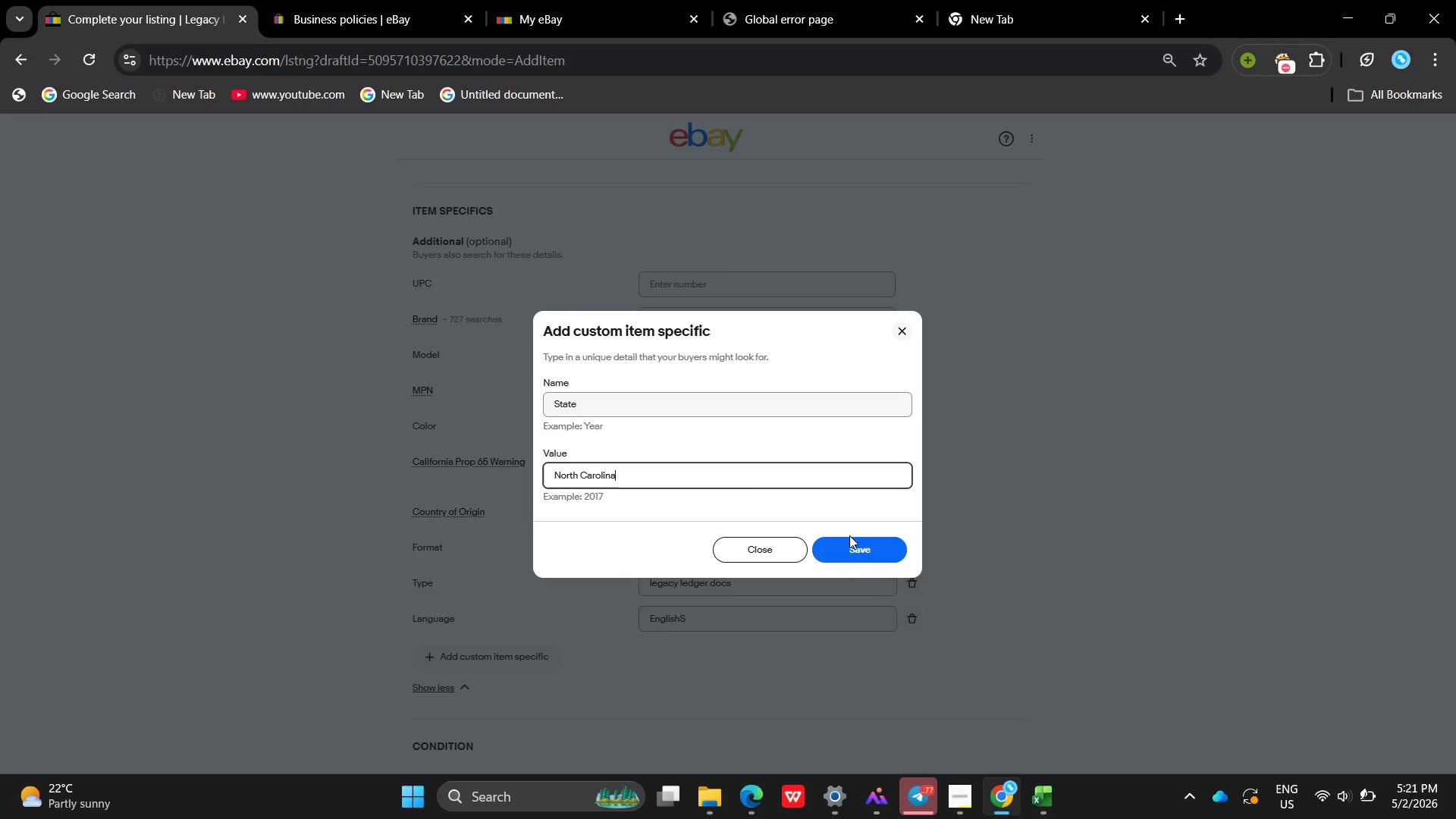 
left_click([844, 557])
 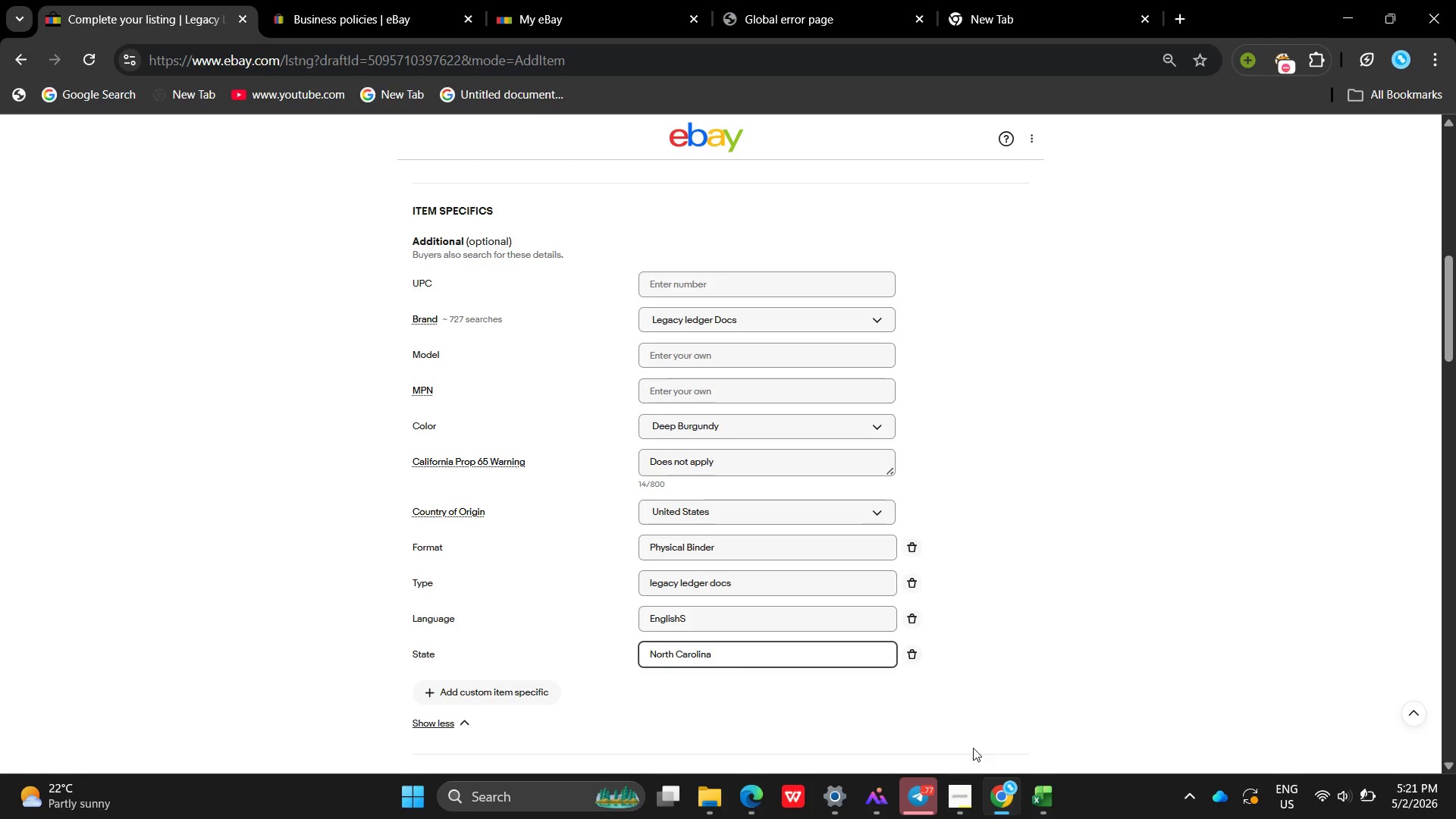 
left_click([972, 777])